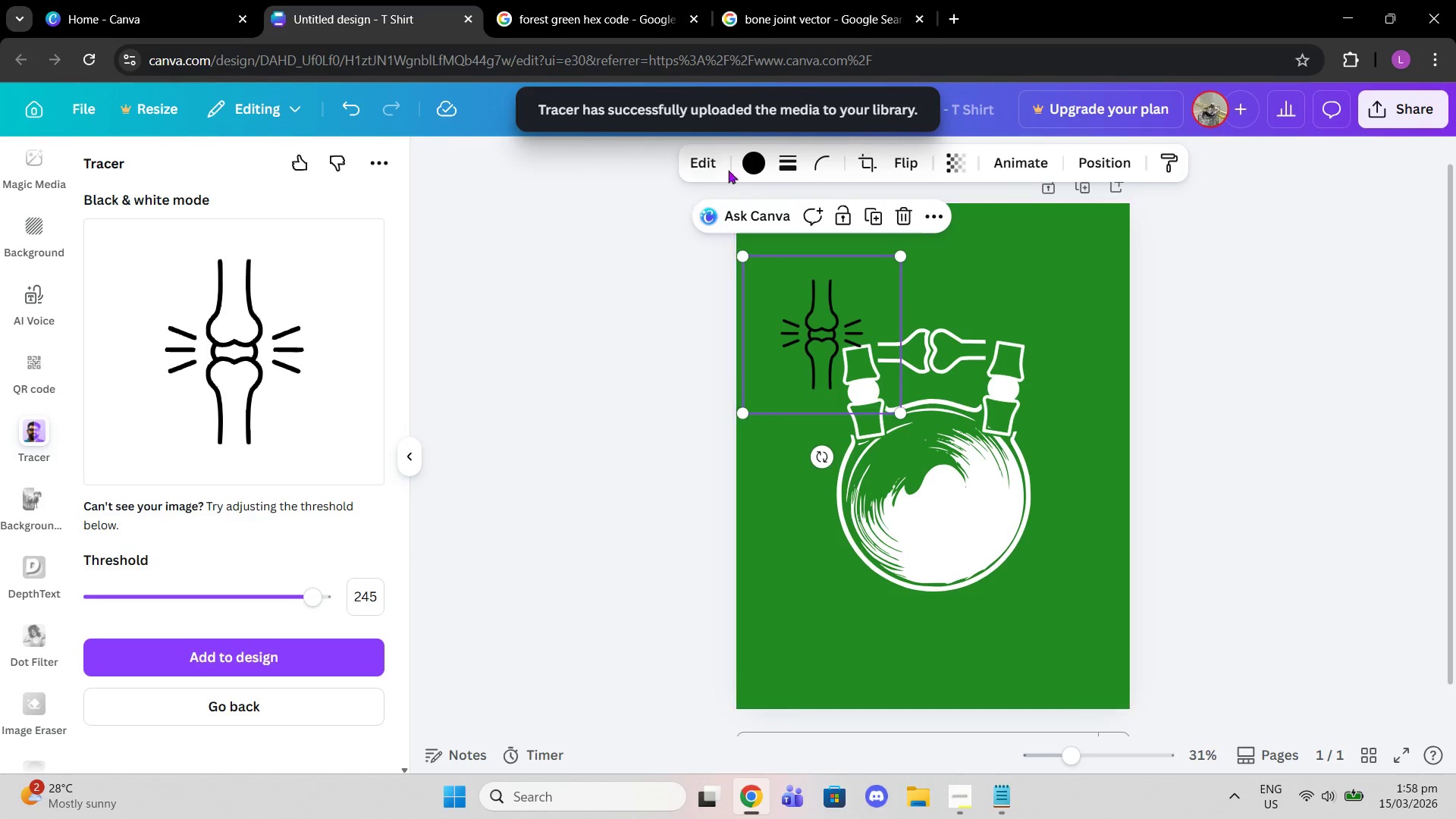 
left_click([756, 172])
 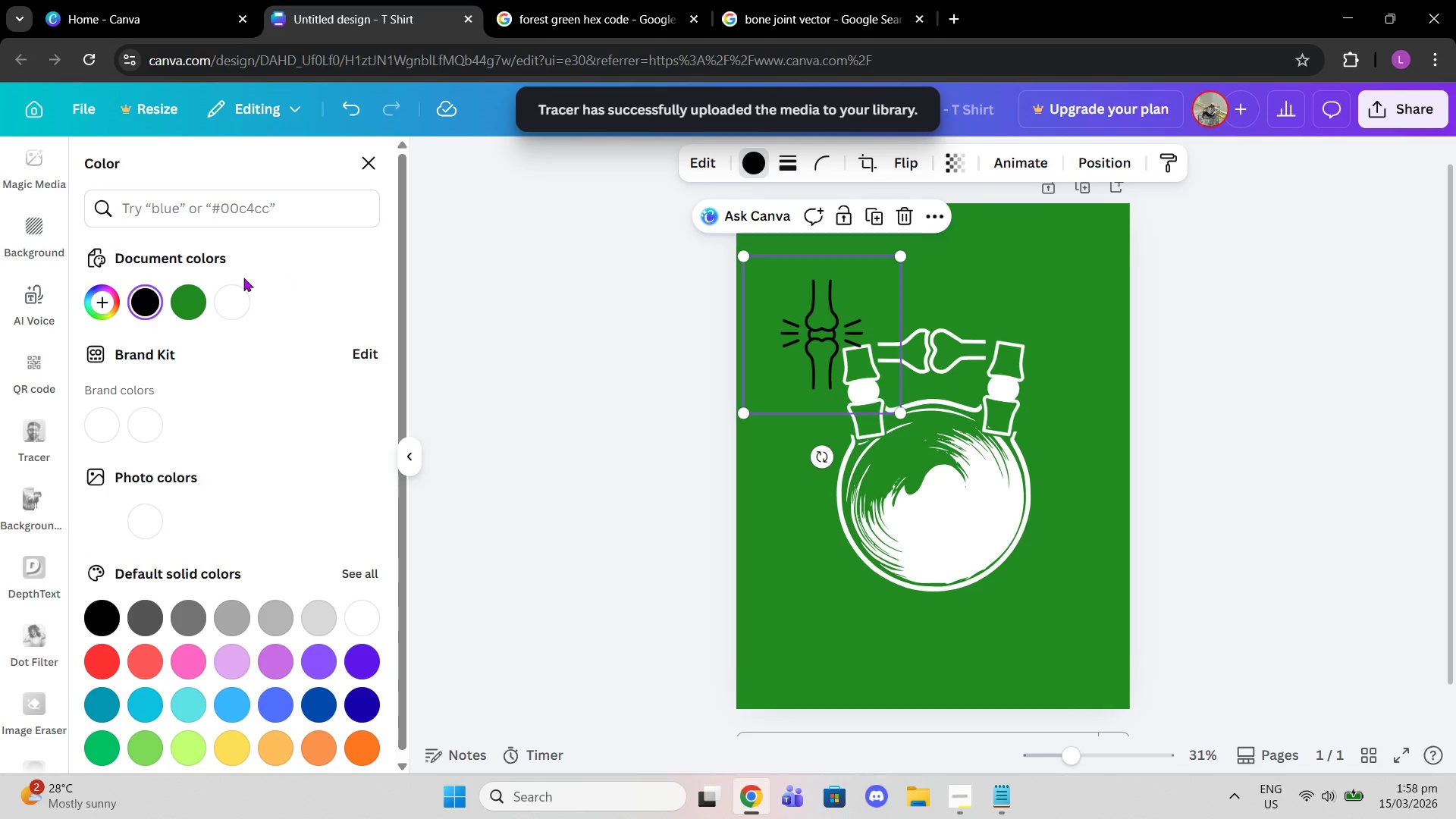 
left_click([229, 297])
 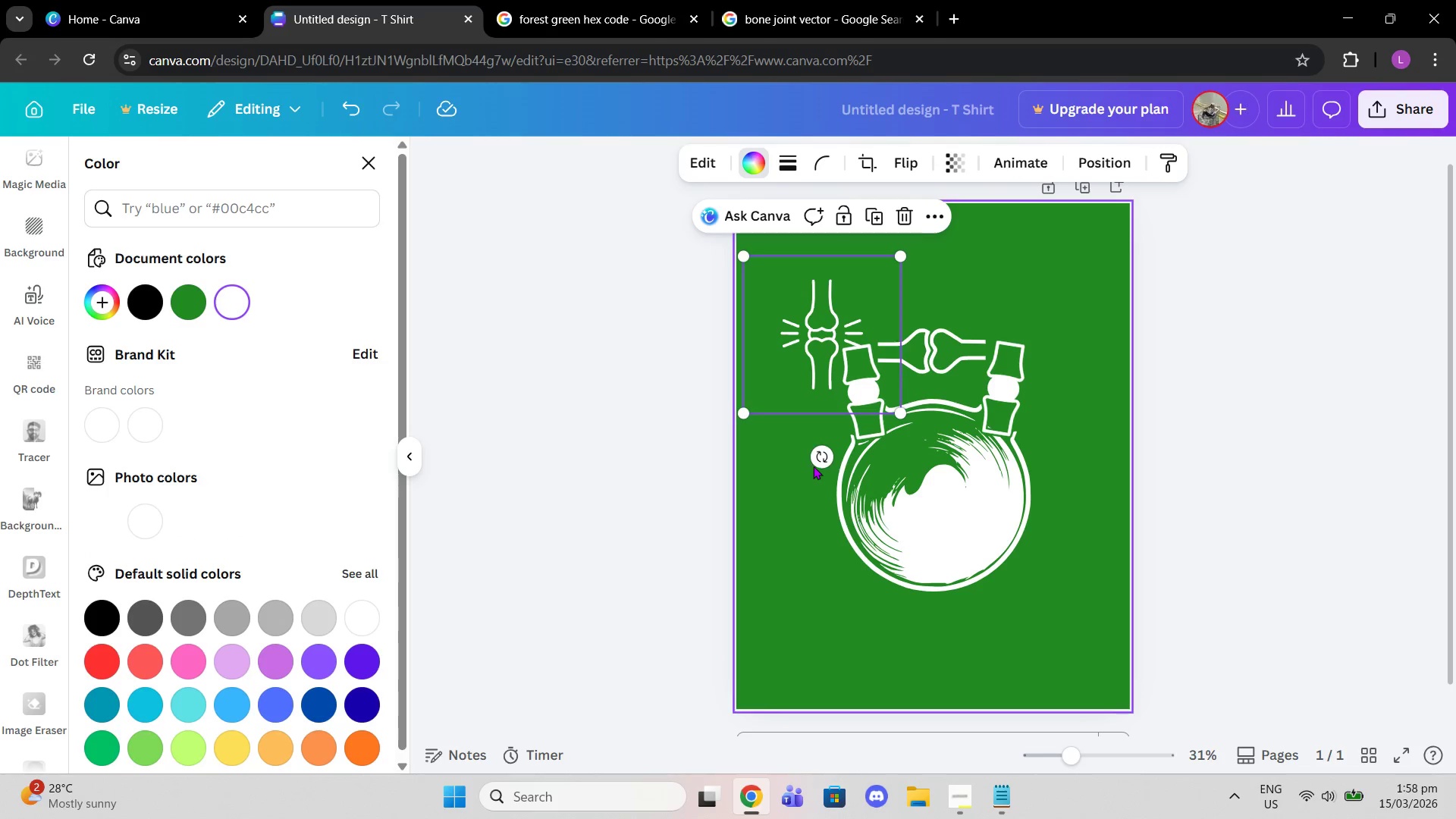 
left_click_drag(start_coordinate=[821, 457], to_coordinate=[653, 362])
 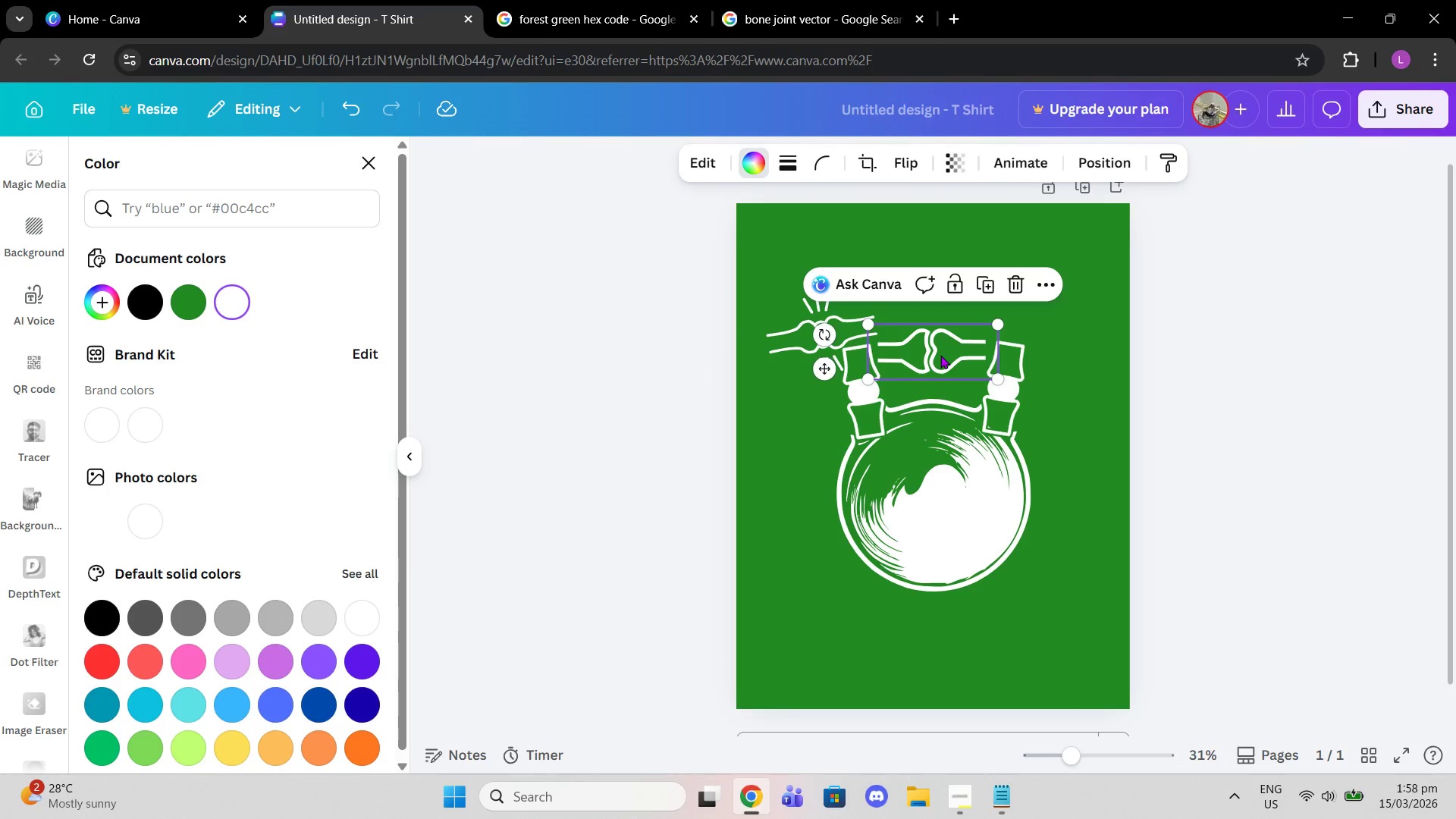 
key(Delete)
 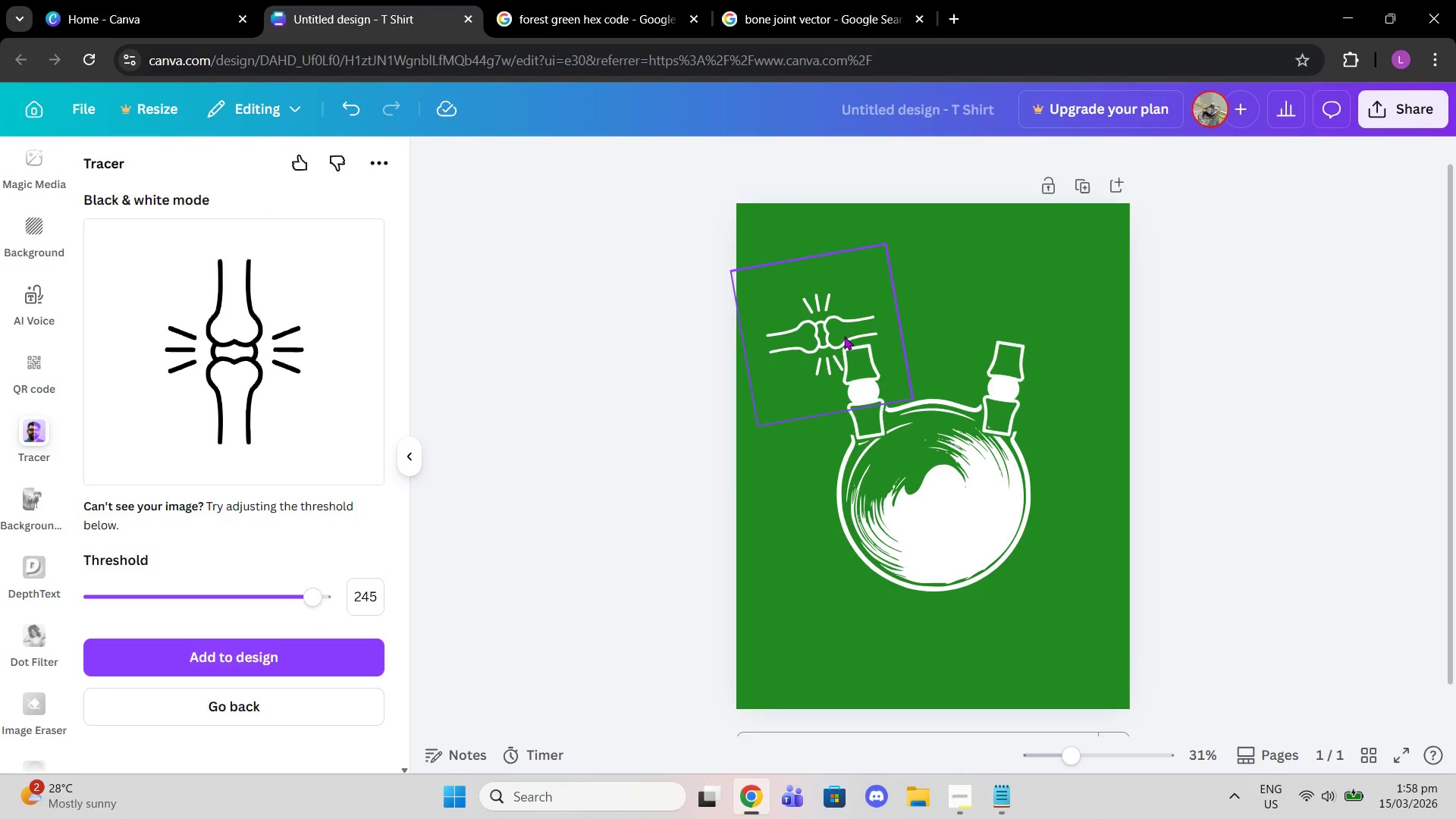 
left_click_drag(start_coordinate=[842, 328], to_coordinate=[948, 336])
 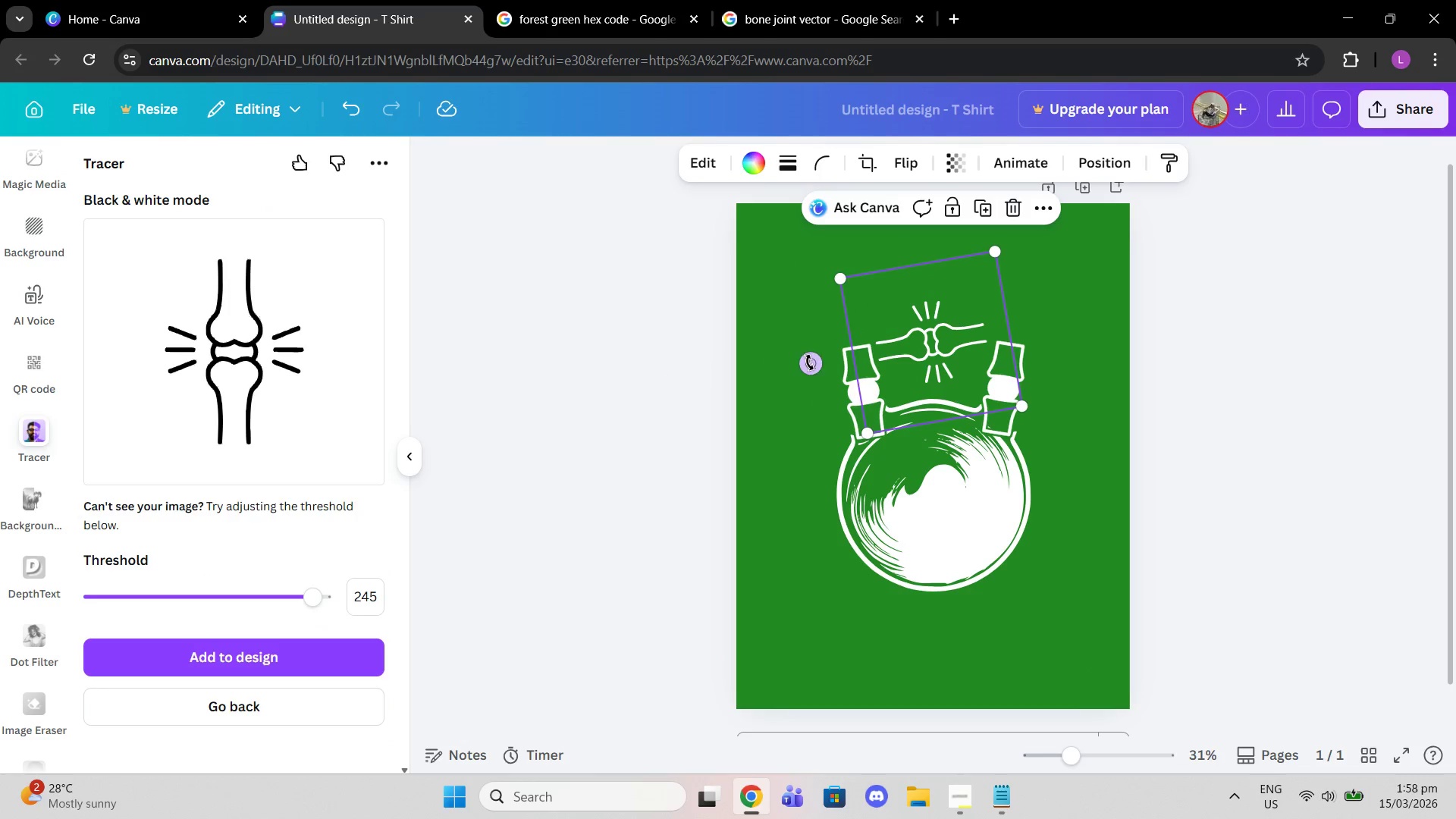 
left_click_drag(start_coordinate=[808, 362], to_coordinate=[775, 334])
 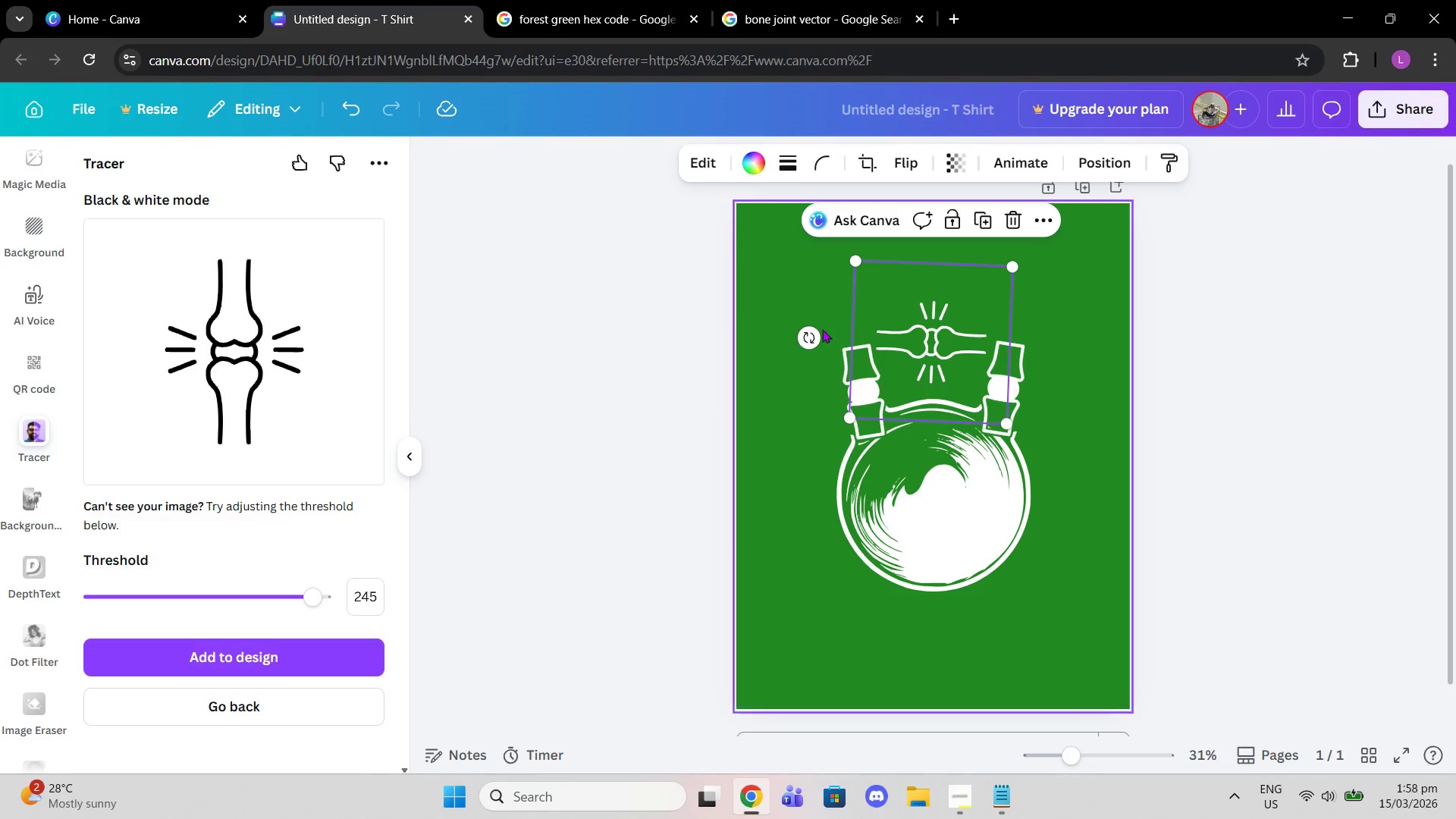 
mouse_move([823, 315])
 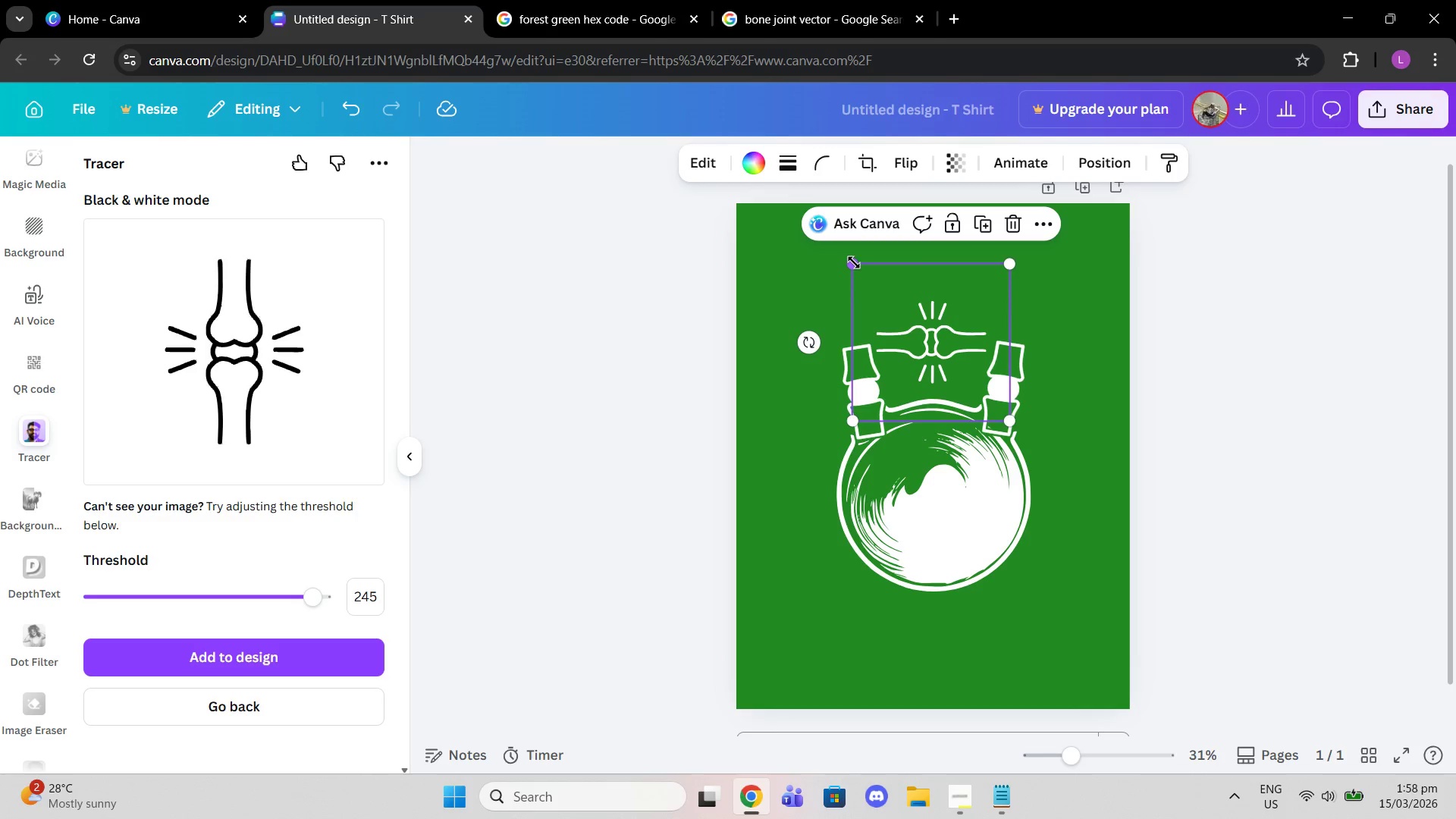 
left_click_drag(start_coordinate=[852, 263], to_coordinate=[829, 254])
 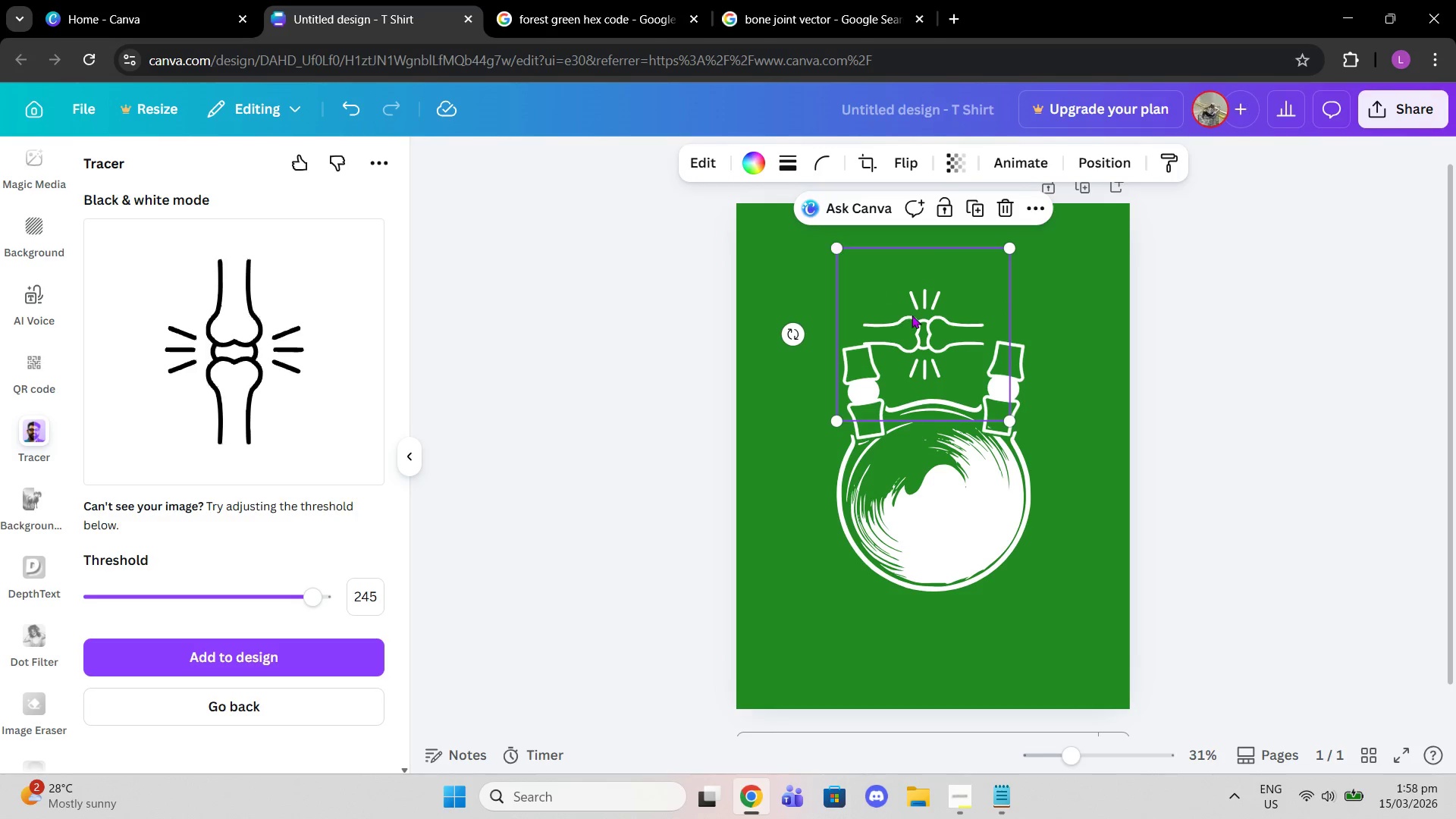 
left_click_drag(start_coordinate=[912, 315], to_coordinate=[923, 331])
 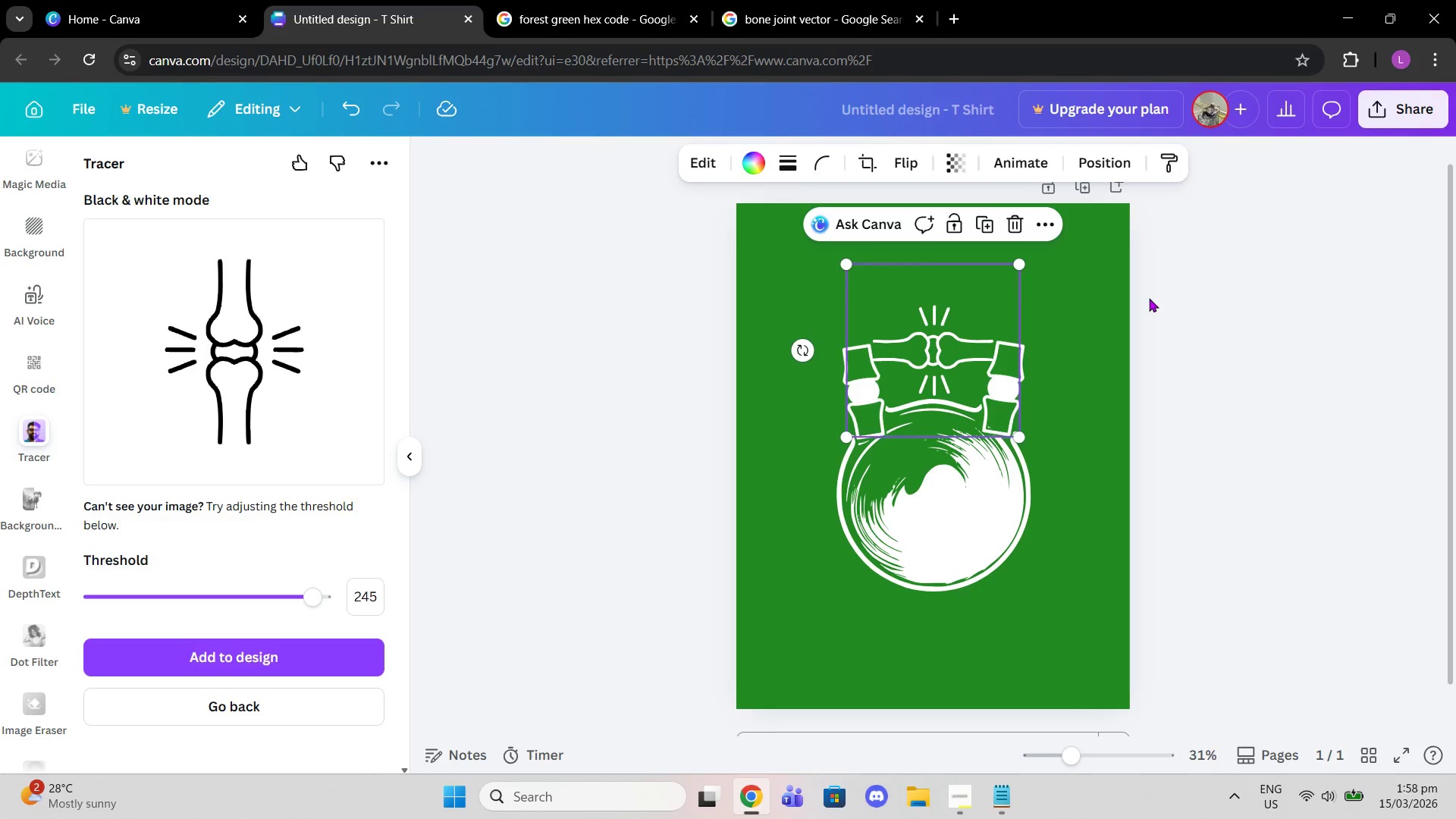 
left_click_drag(start_coordinate=[1163, 300], to_coordinate=[1168, 302])
 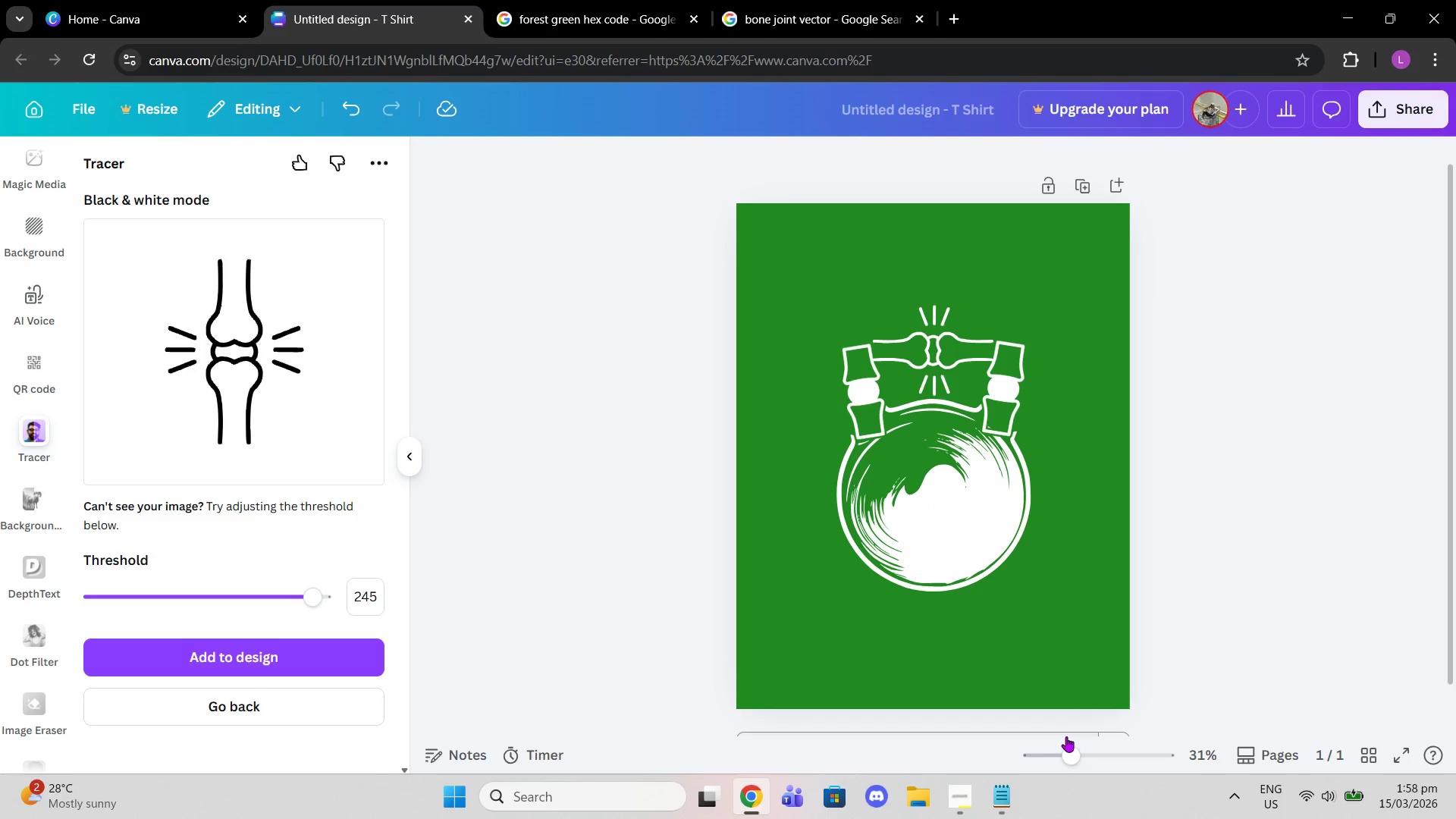 
left_click_drag(start_coordinate=[1071, 748], to_coordinate=[1090, 752])
 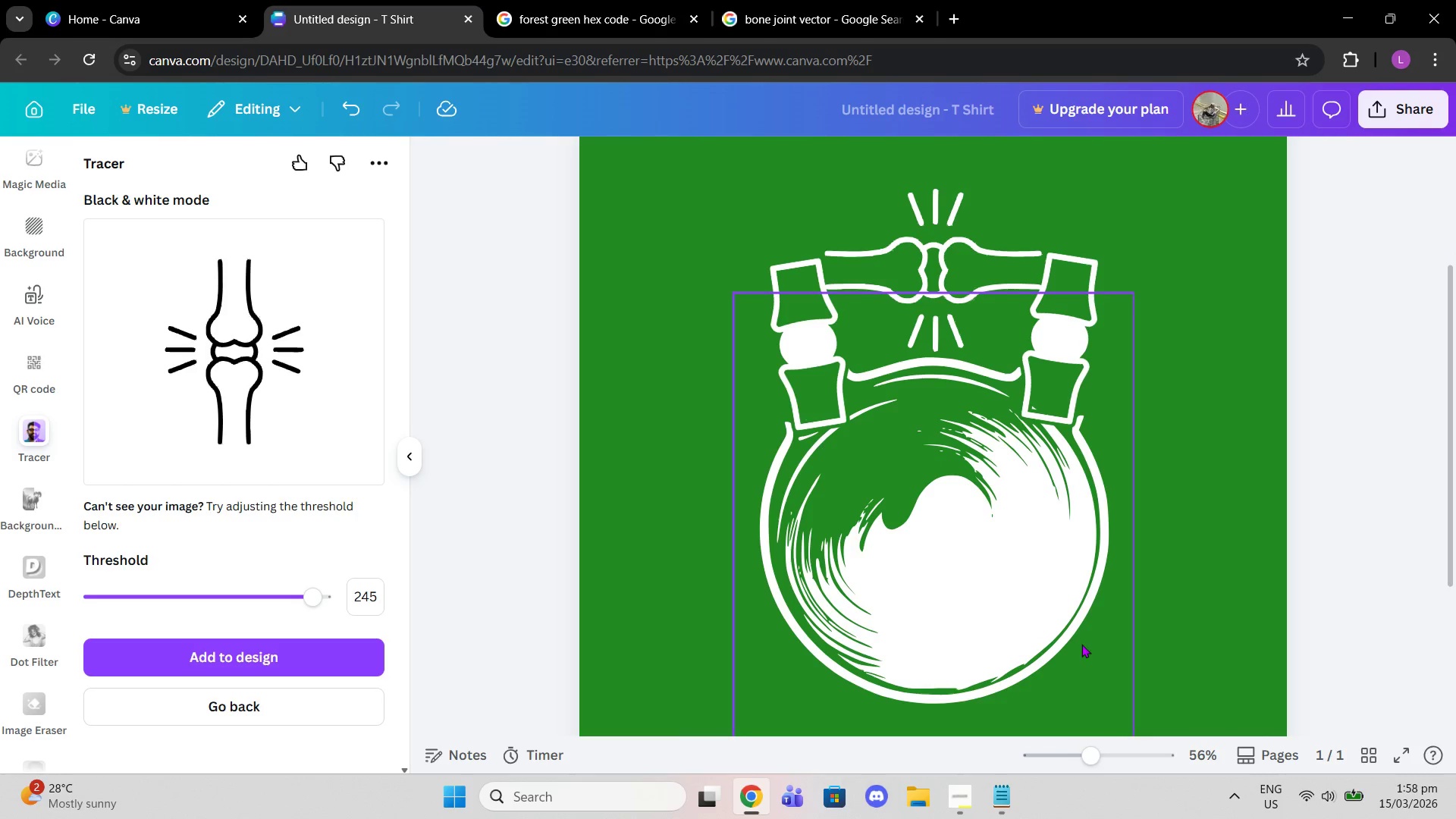 
scroll: coordinate [1081, 642], scroll_direction: up, amount: 2.0
 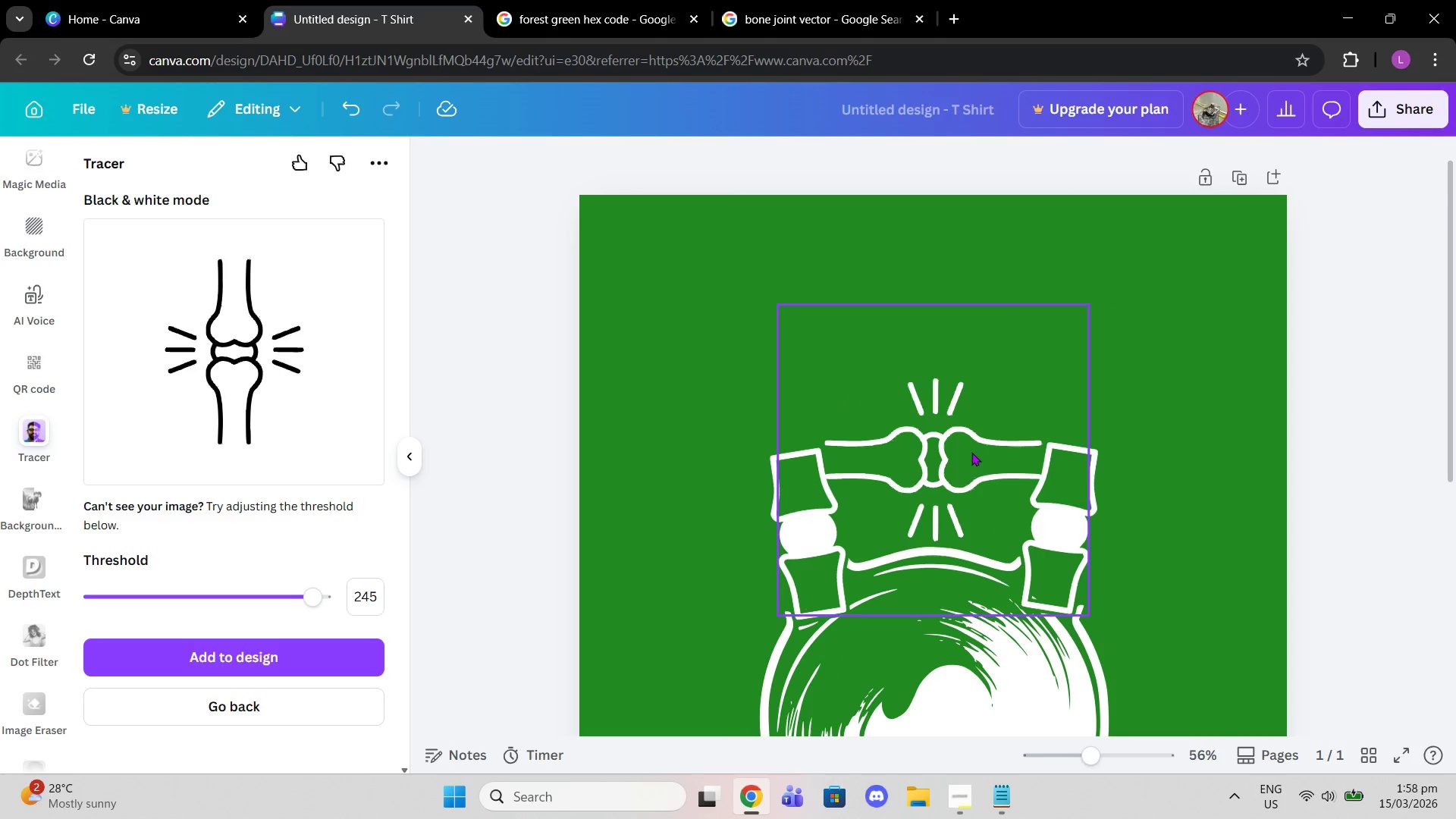 
left_click_drag(start_coordinate=[971, 457], to_coordinate=[971, 438])
 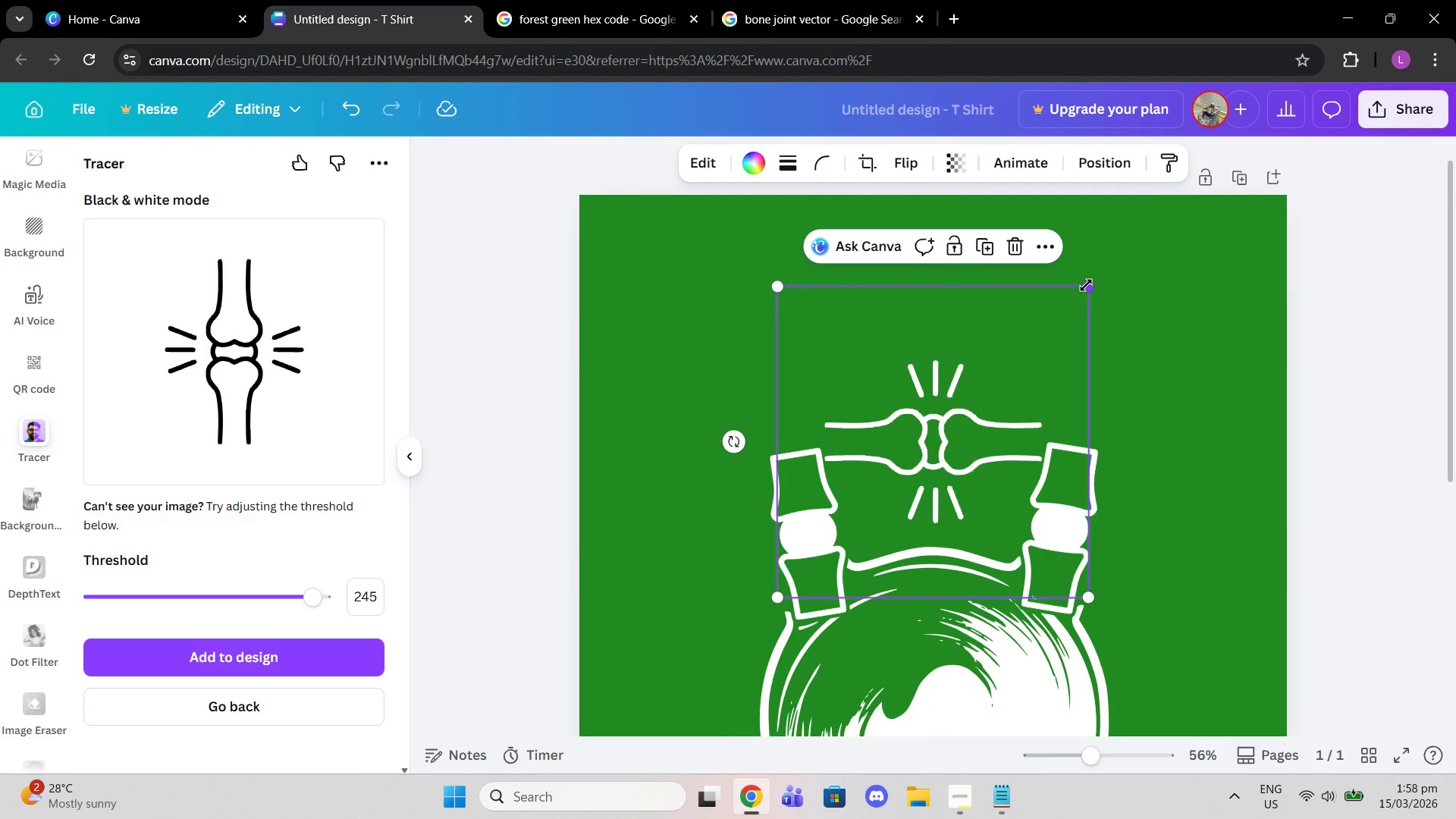 
left_click_drag(start_coordinate=[1085, 284], to_coordinate=[1093, 282])
 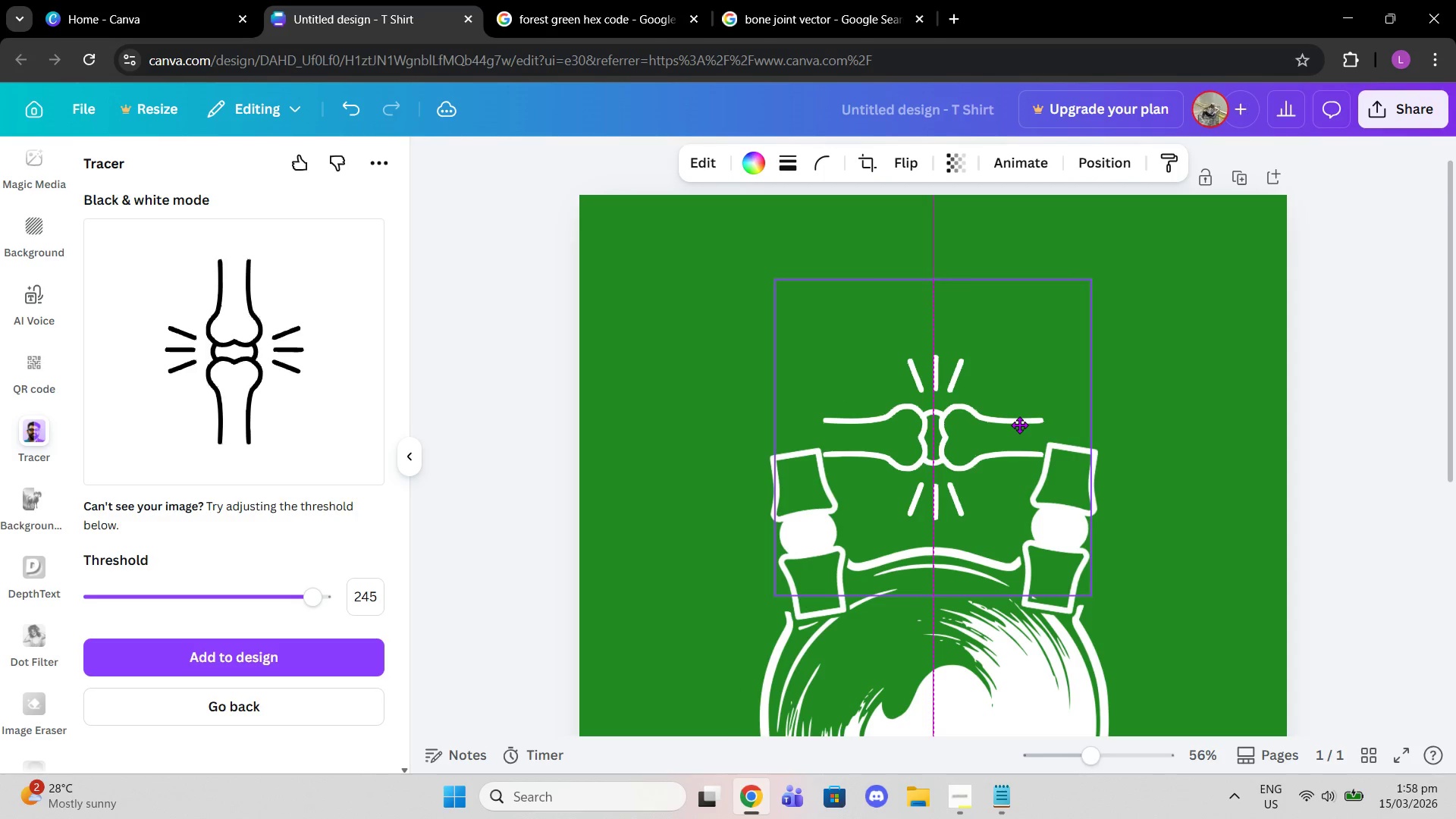 
left_click([1279, 389])
 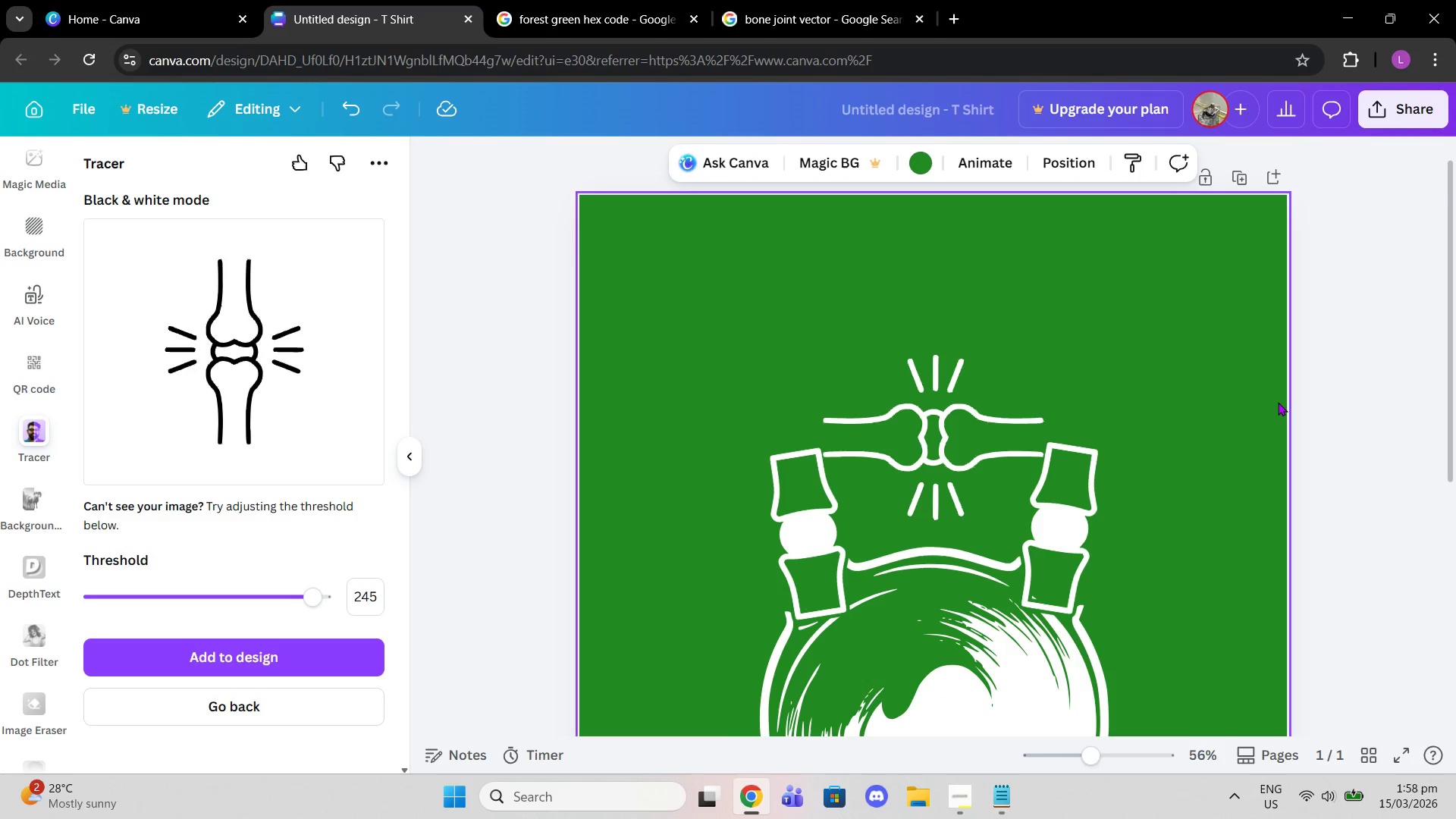 
key(Control+Z)
 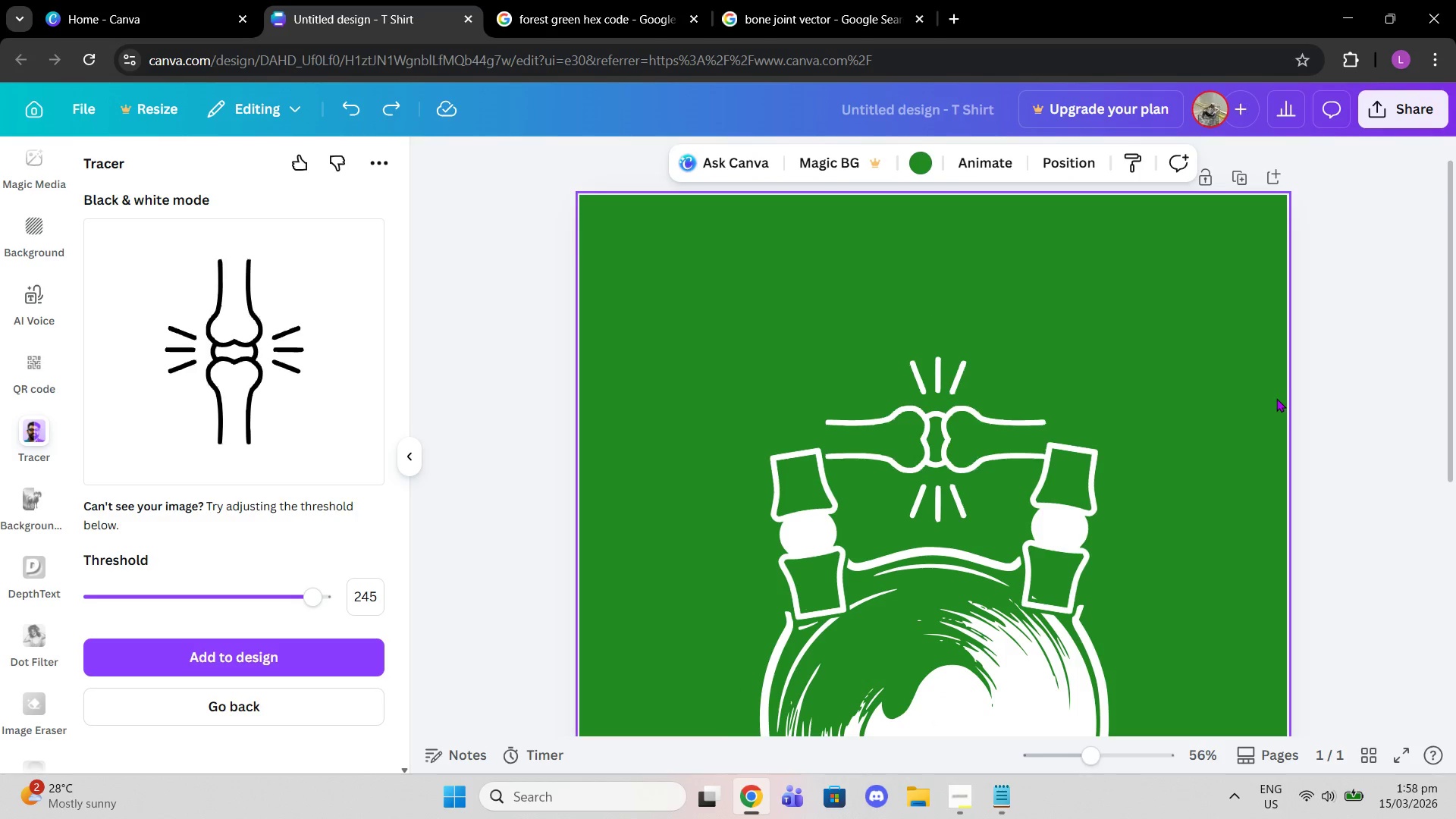 
key(Control+Z)
 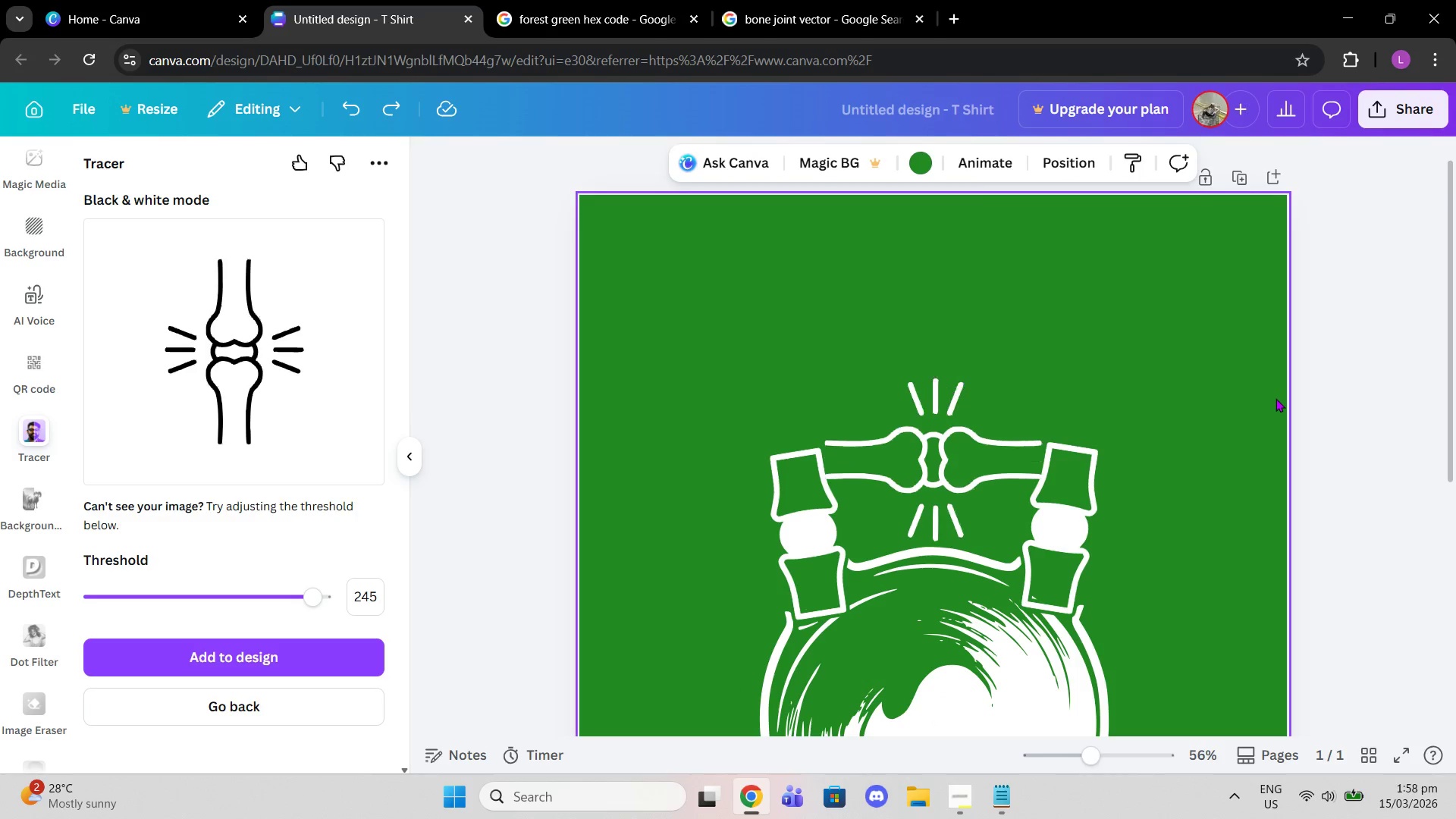 
key(Control+Z)
 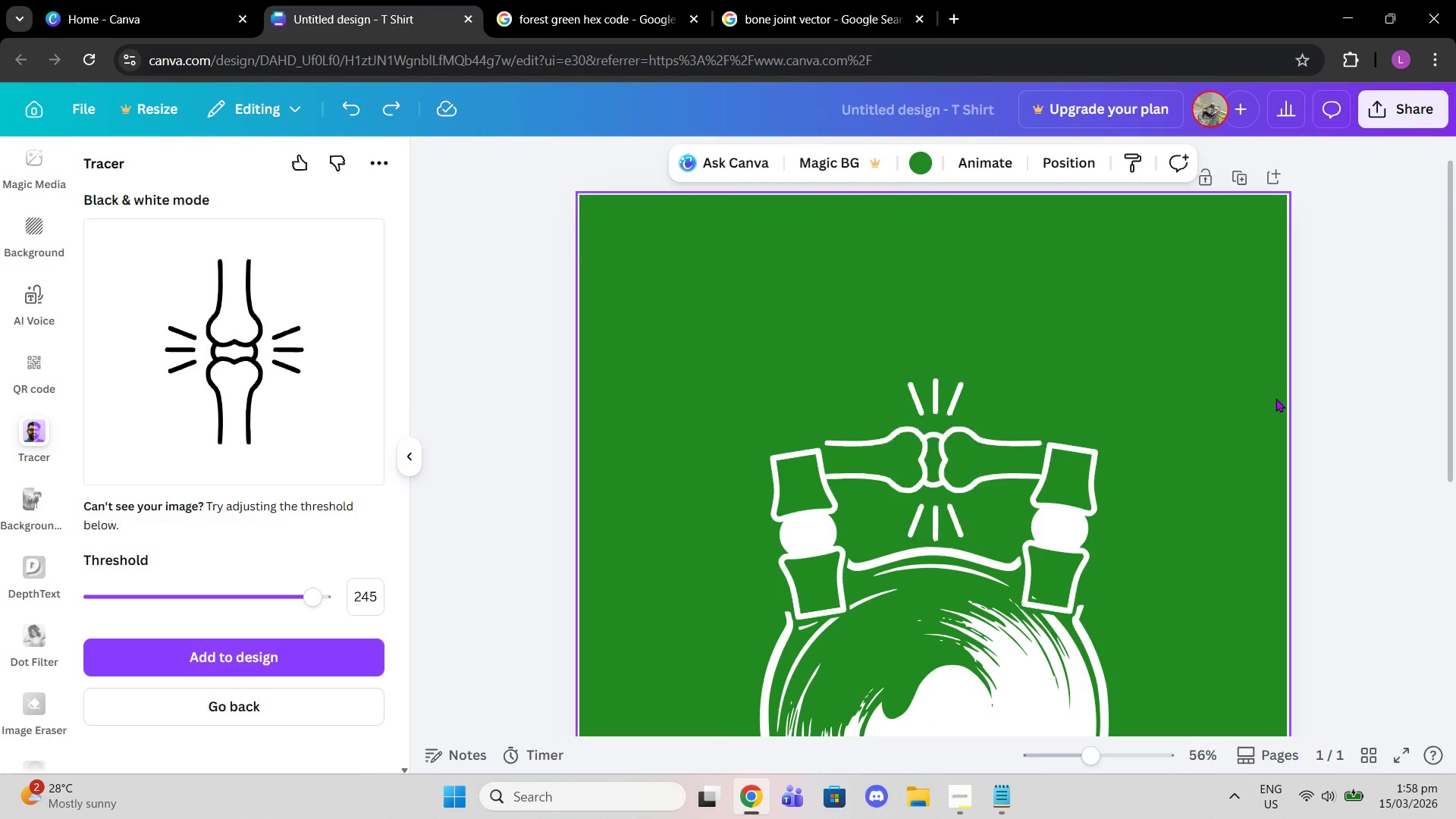 
key(Control+Z)
 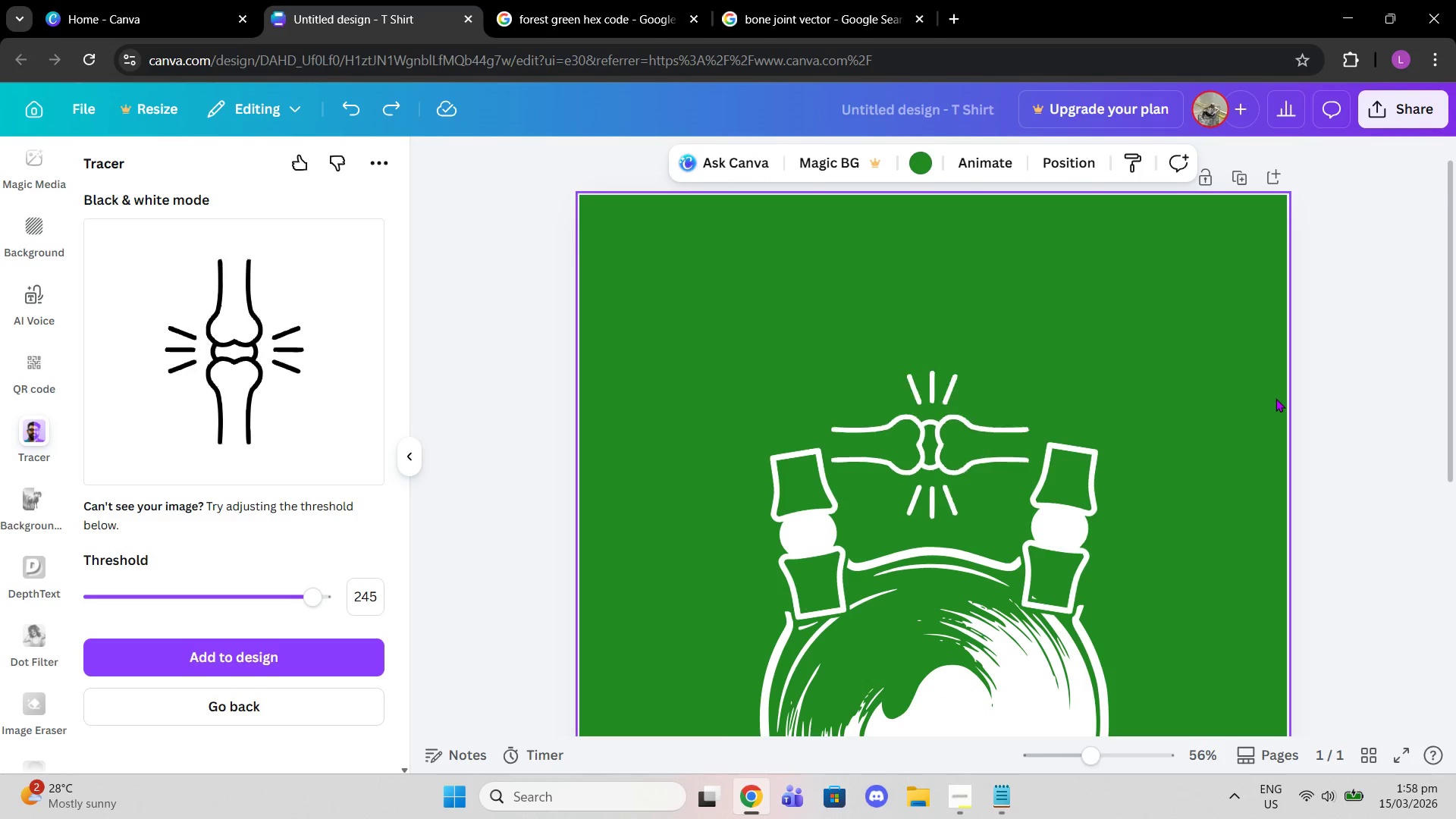 
key(Control+Z)
 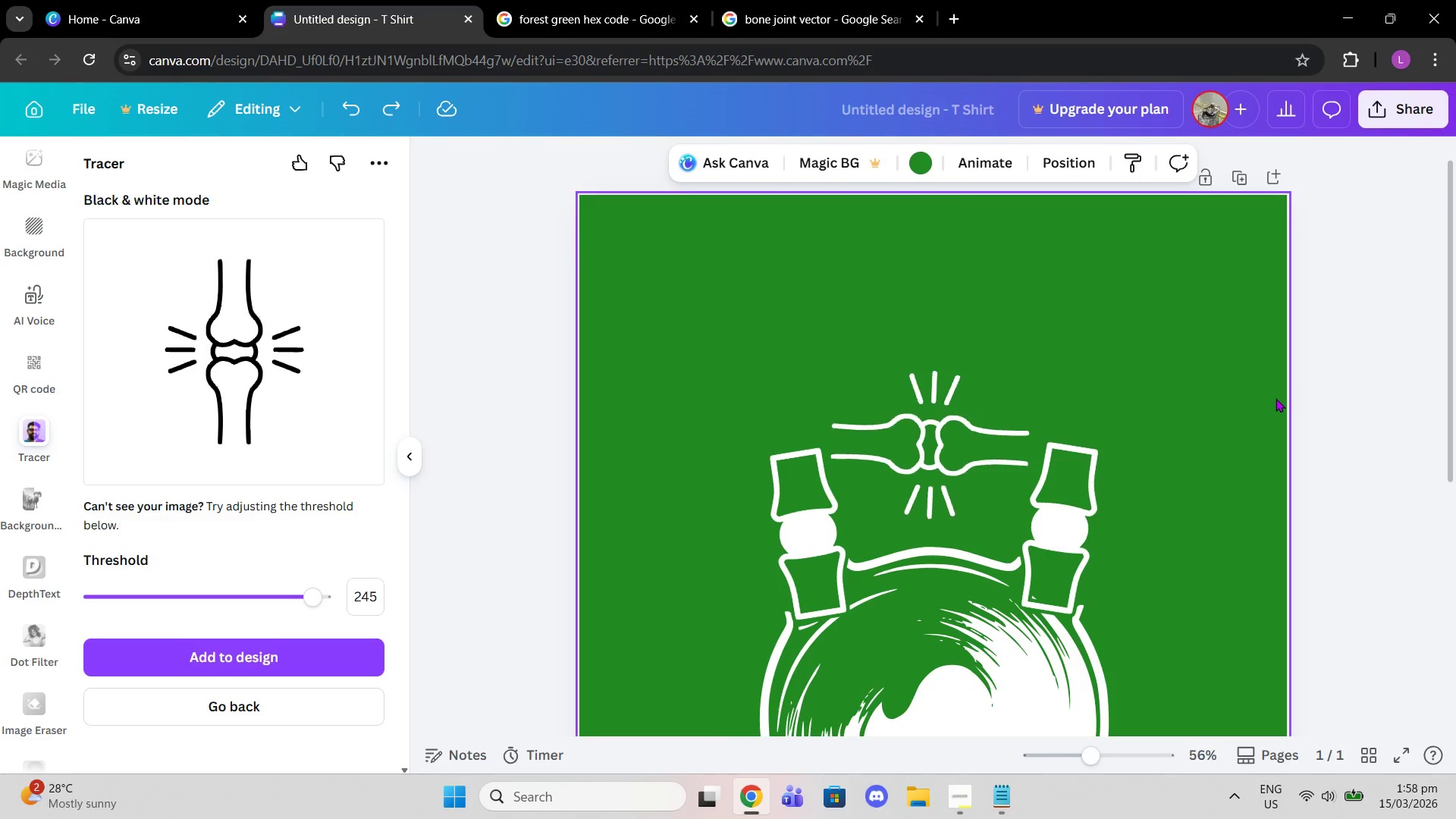 
key(Control+Z)
 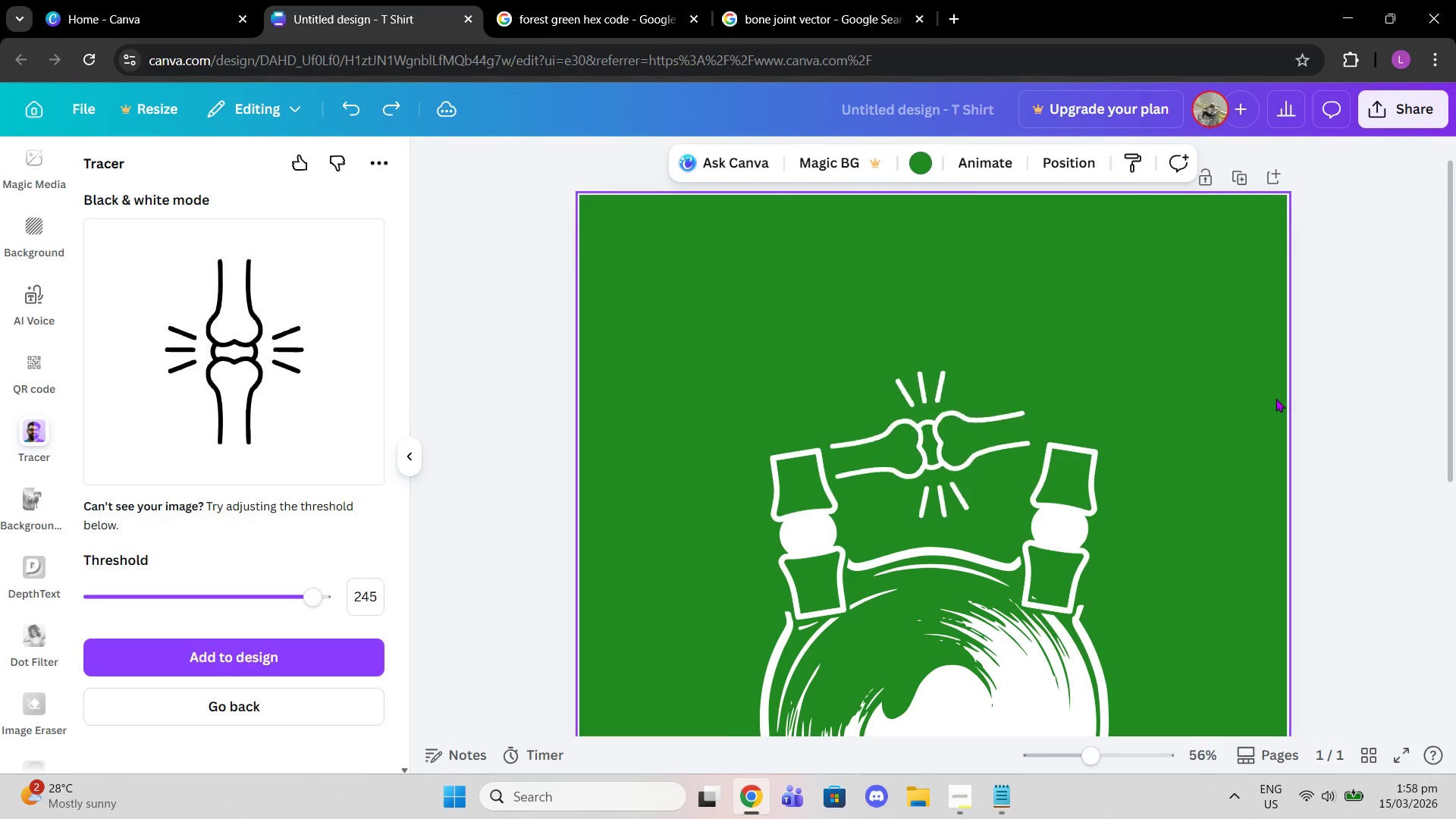 
key(Control+Z)
 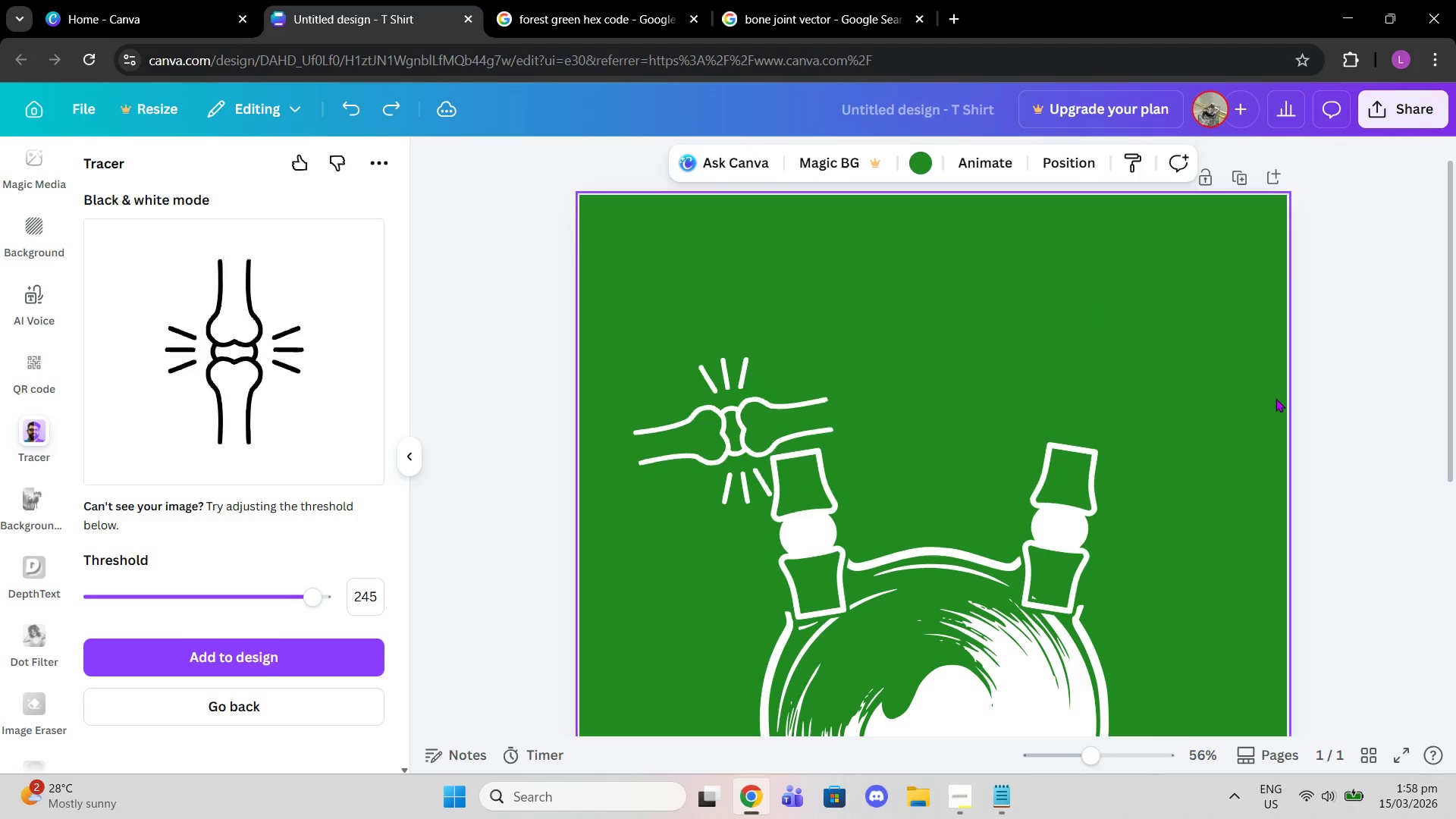 
key(Control+Z)
 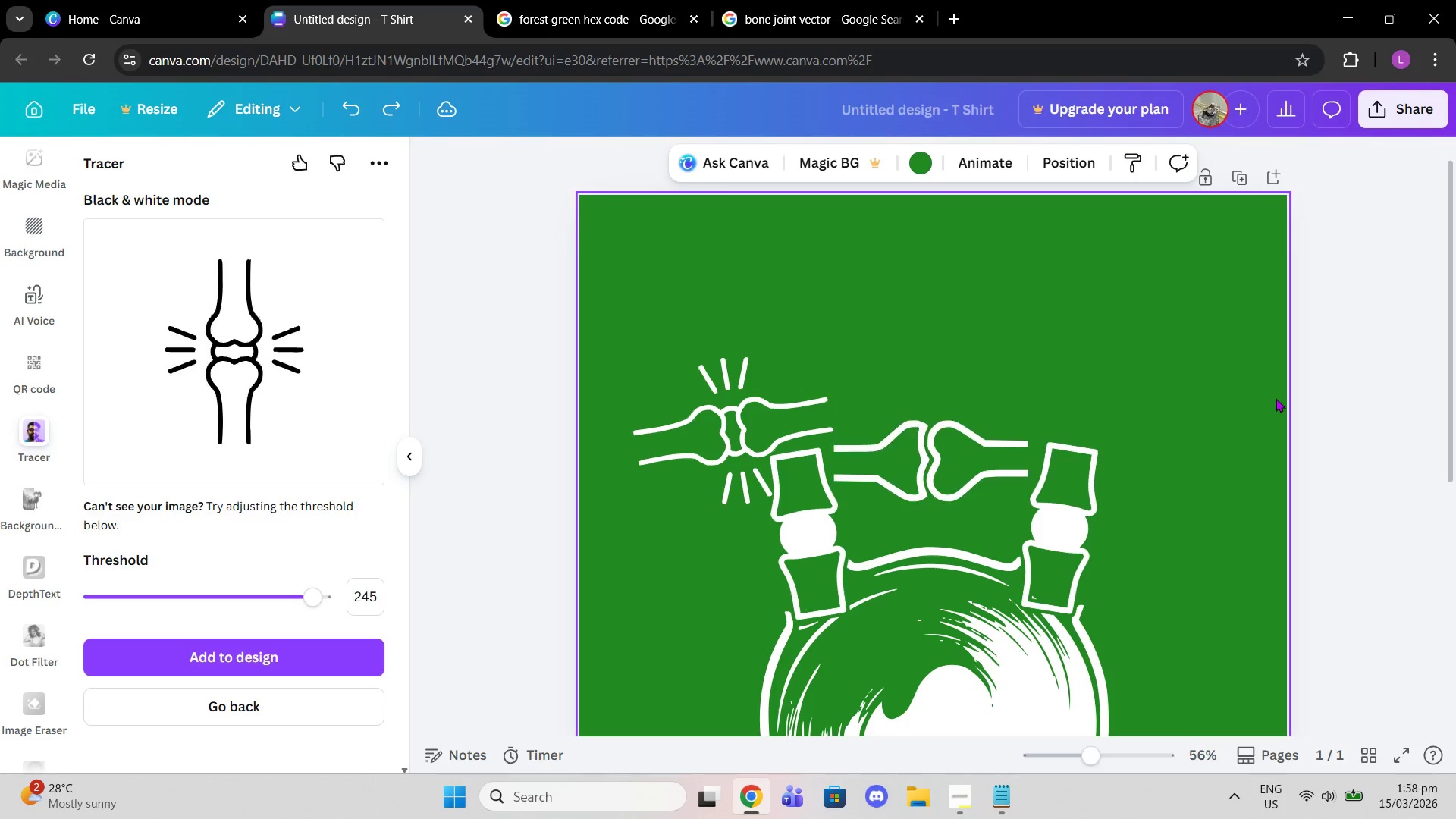 
key(Control+Z)
 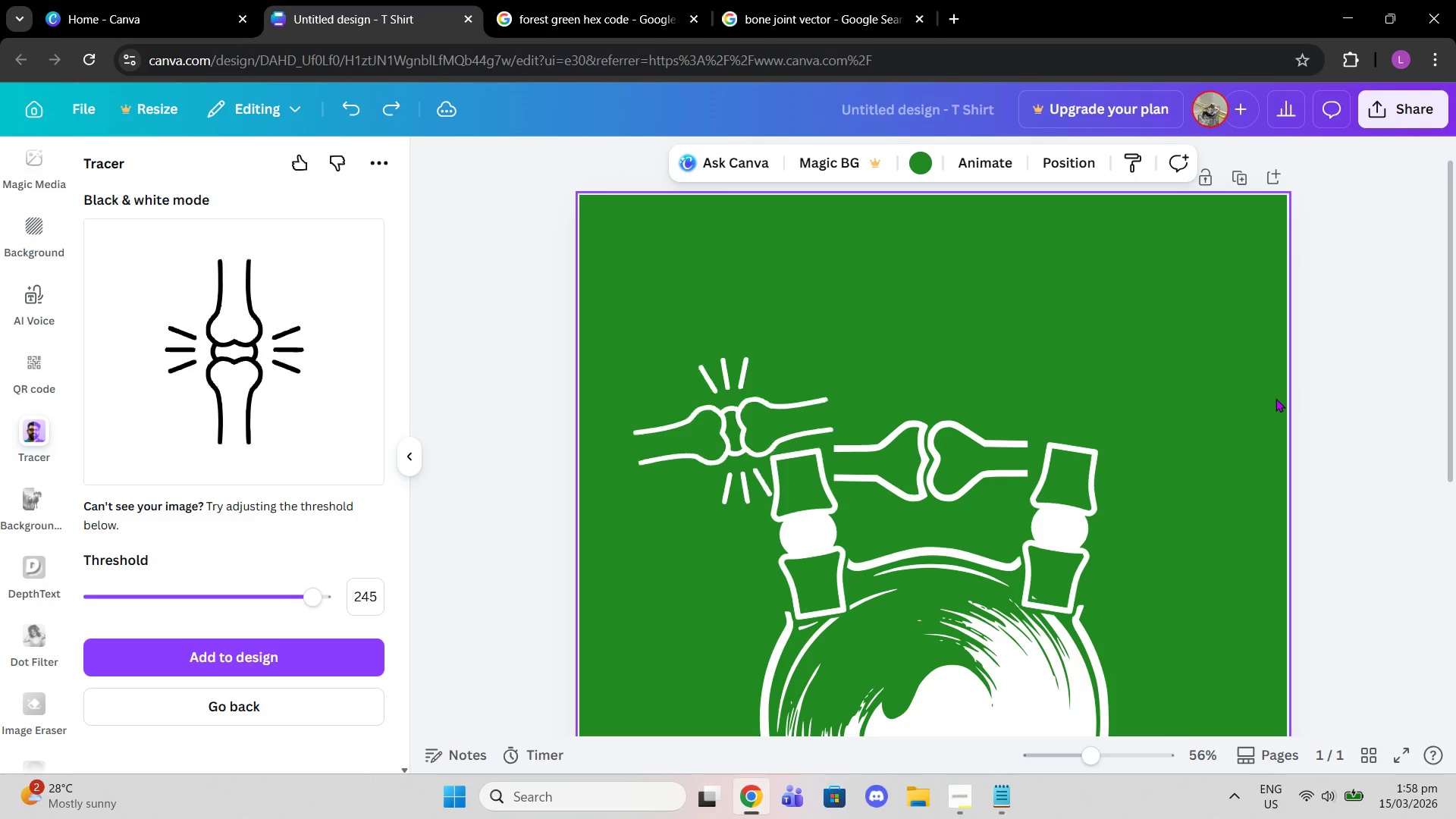 
key(Control+Z)
 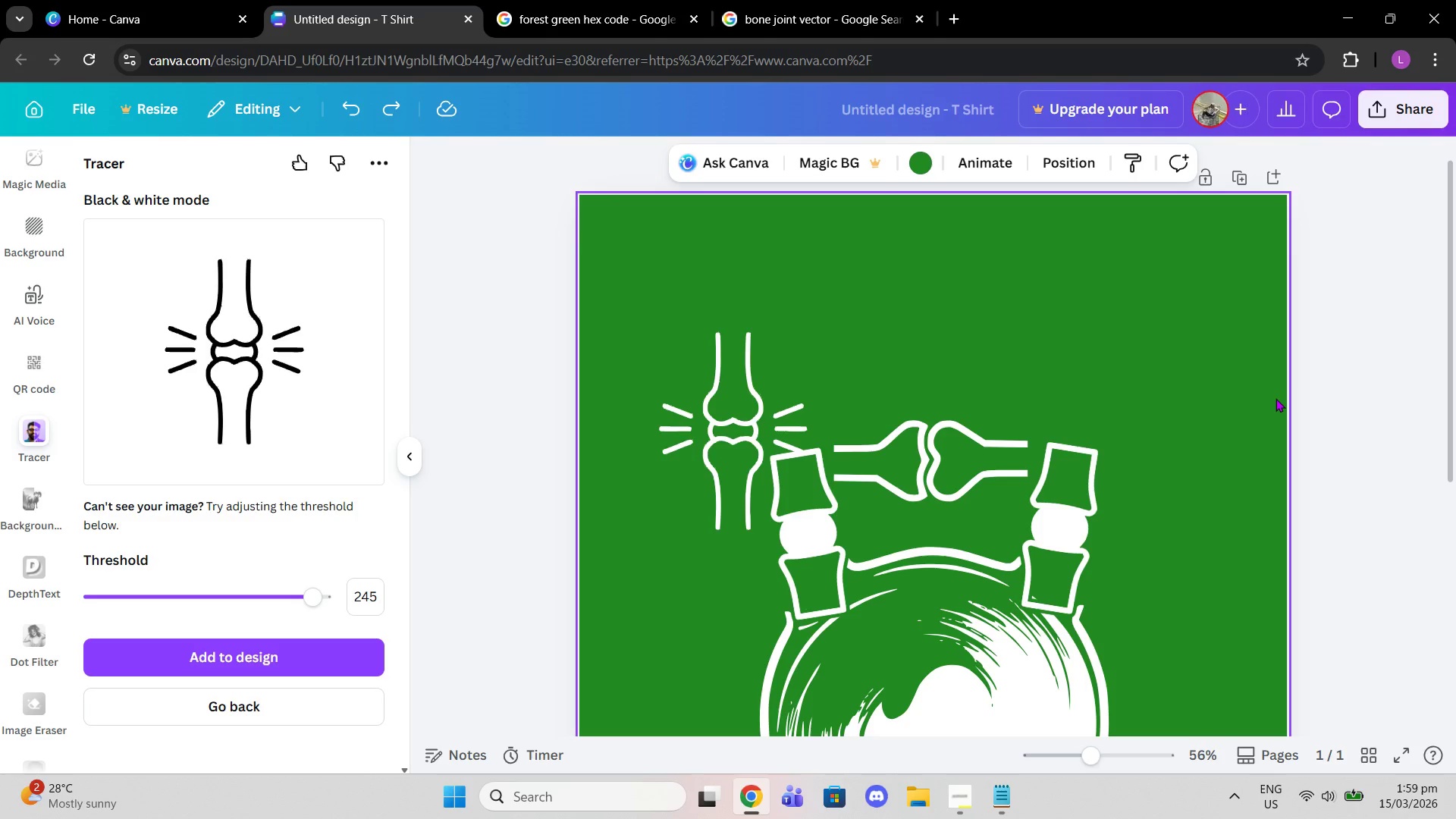 
key(Control+Z)
 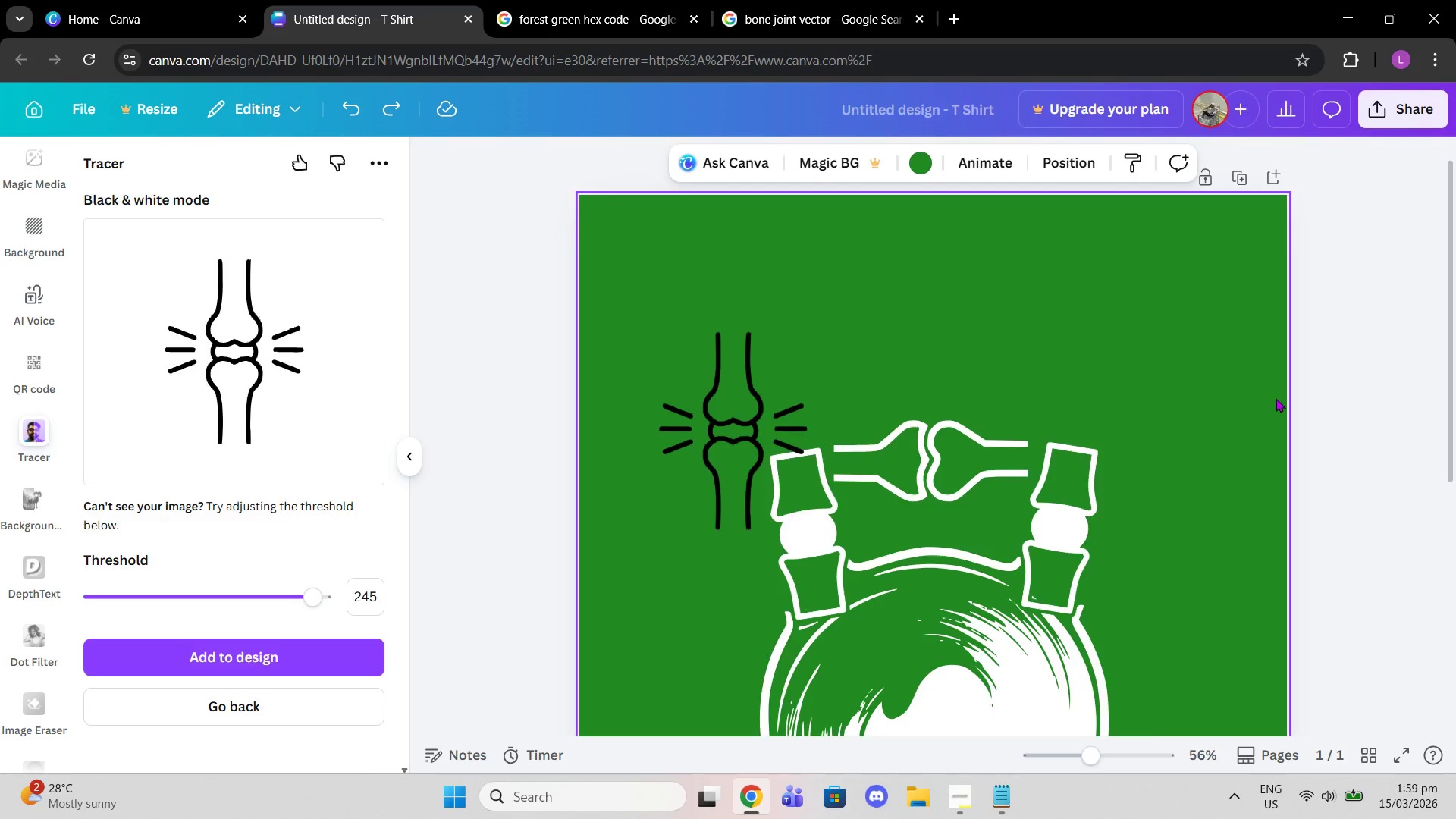 
key(Control+Z)
 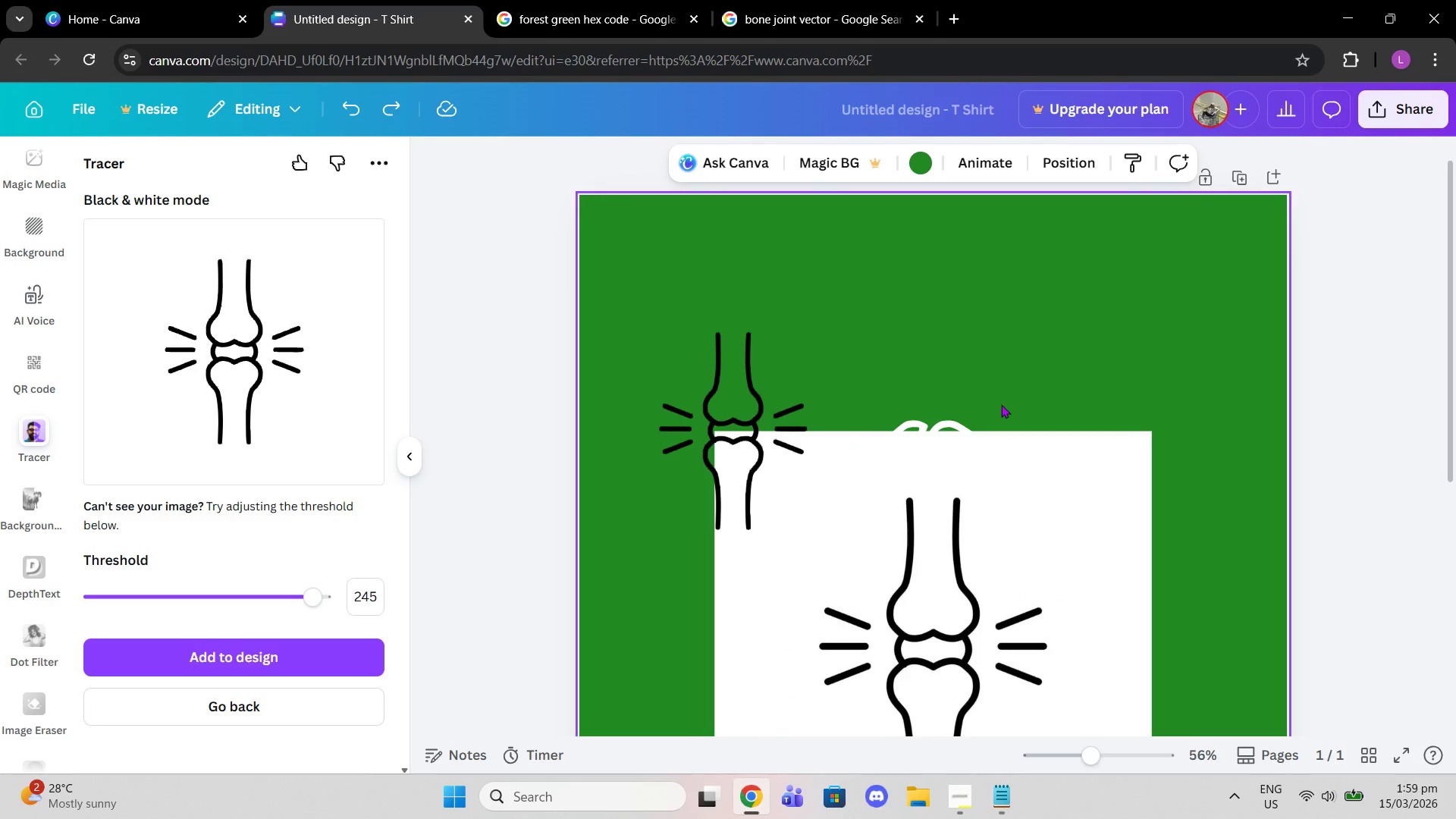 
scroll: coordinate [999, 404], scroll_direction: down, amount: 2.0
 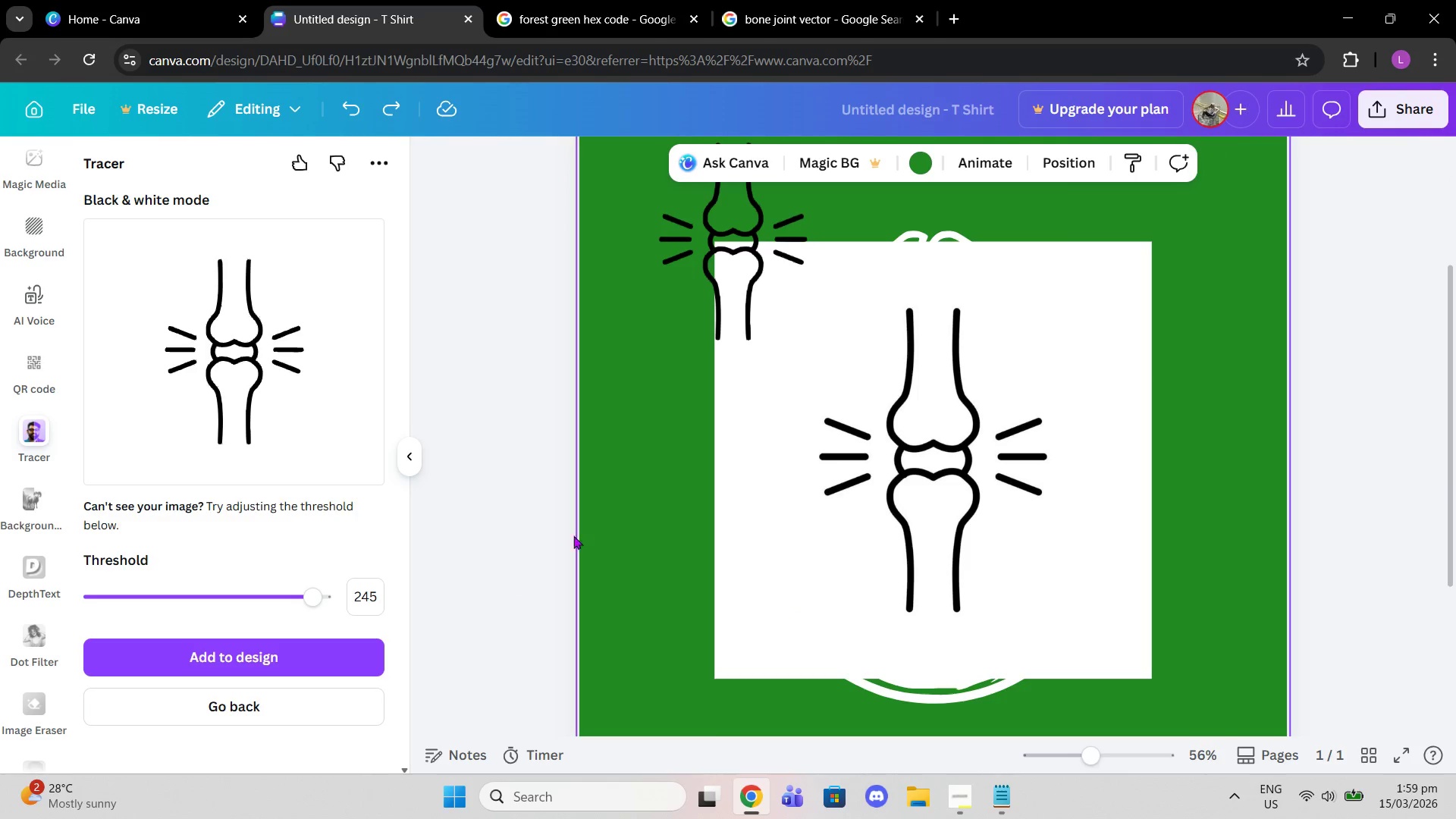 
left_click([898, 418])
 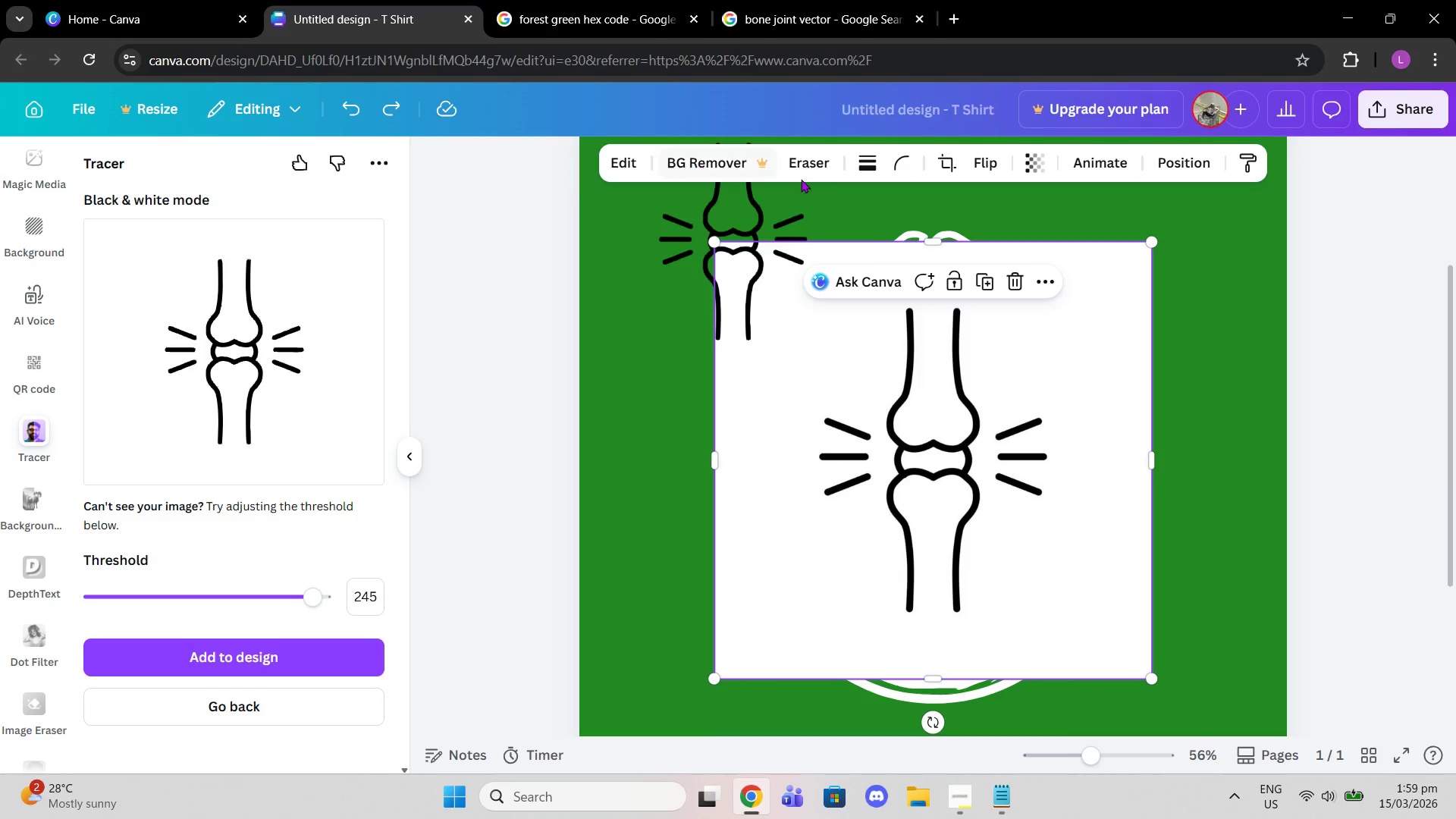 
left_click([819, 162])
 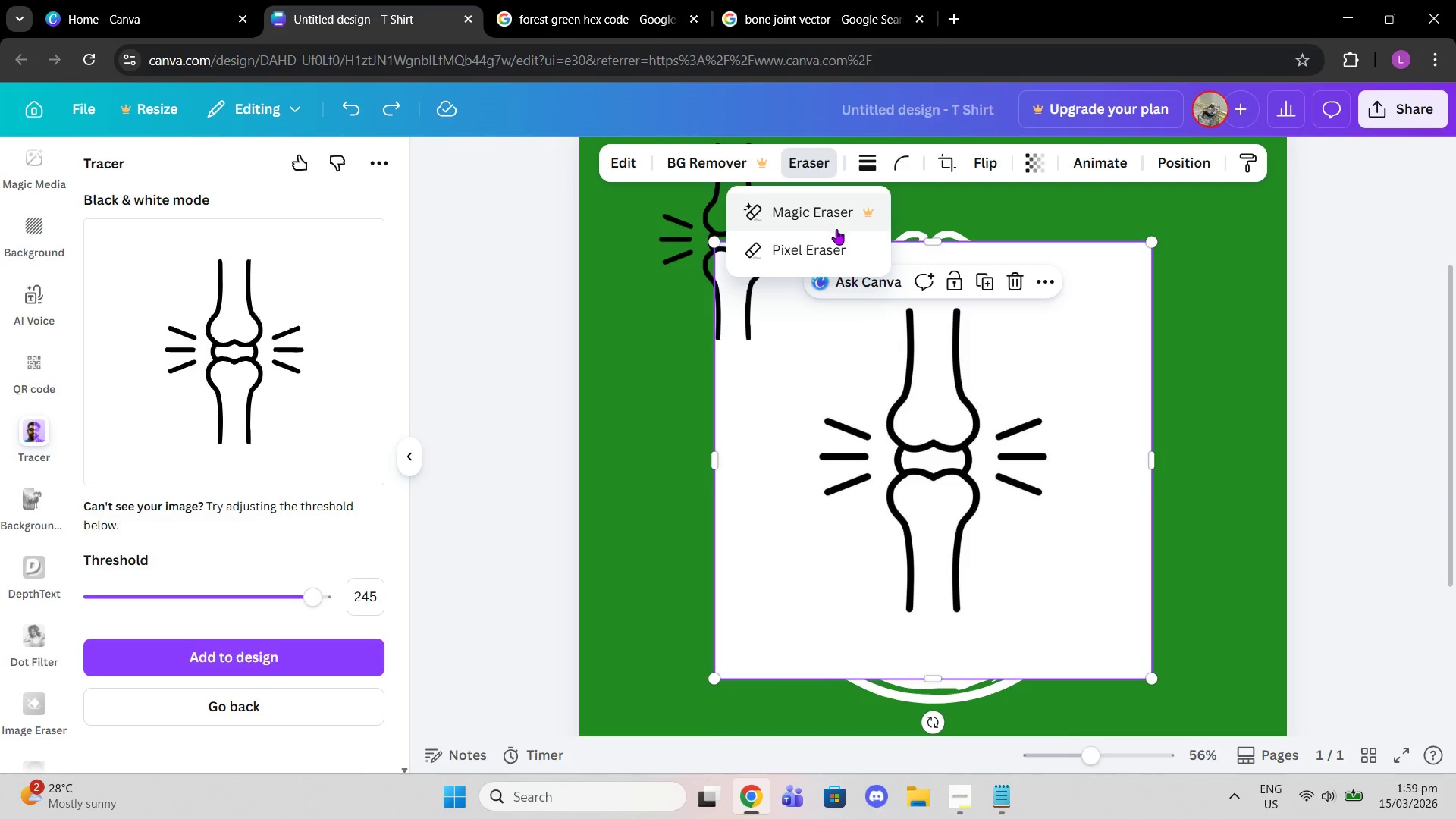 
left_click([832, 250])
 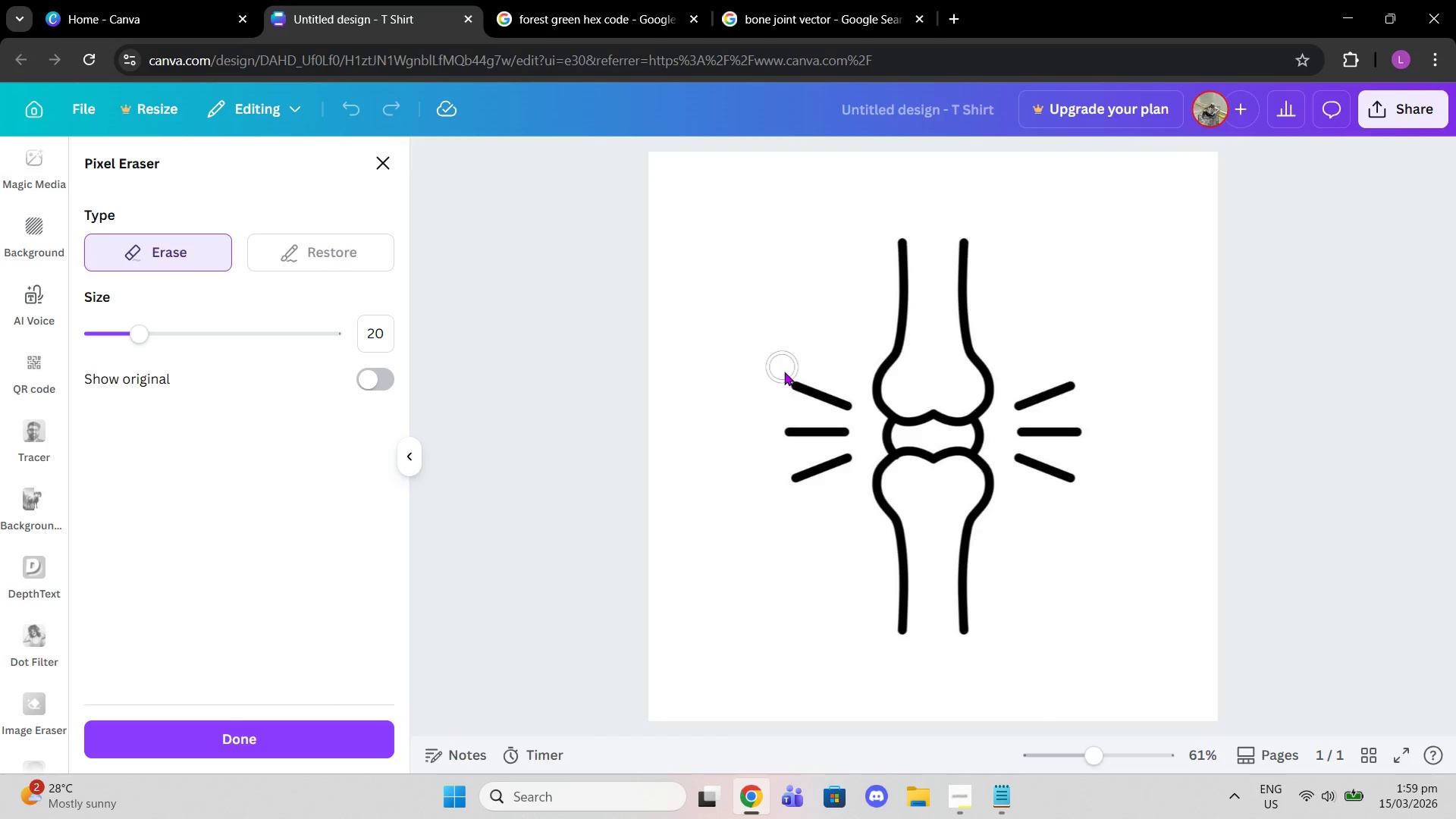 
left_click_drag(start_coordinate=[802, 388], to_coordinate=[798, 476])
 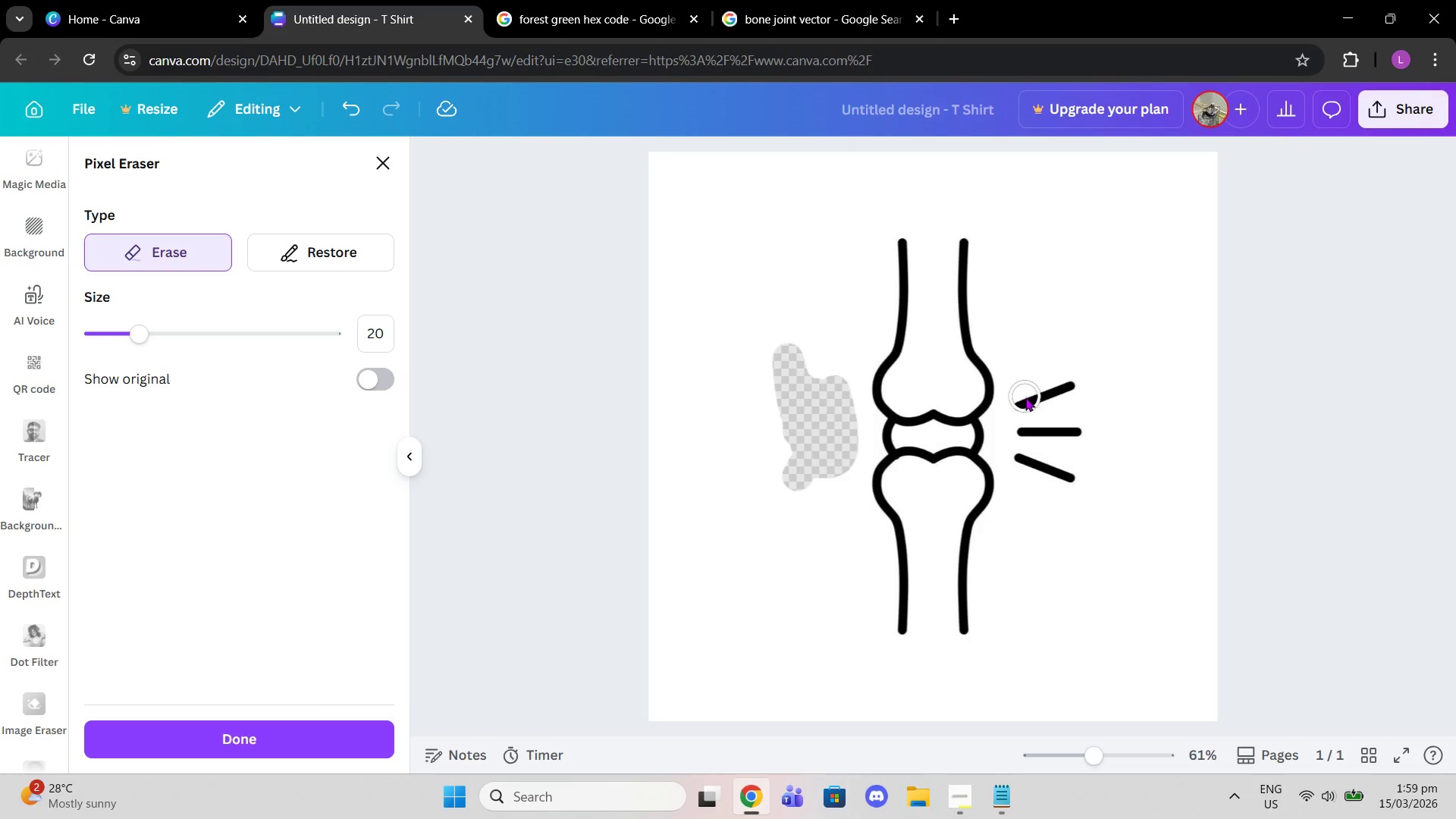 
left_click_drag(start_coordinate=[1025, 399], to_coordinate=[1057, 403])
 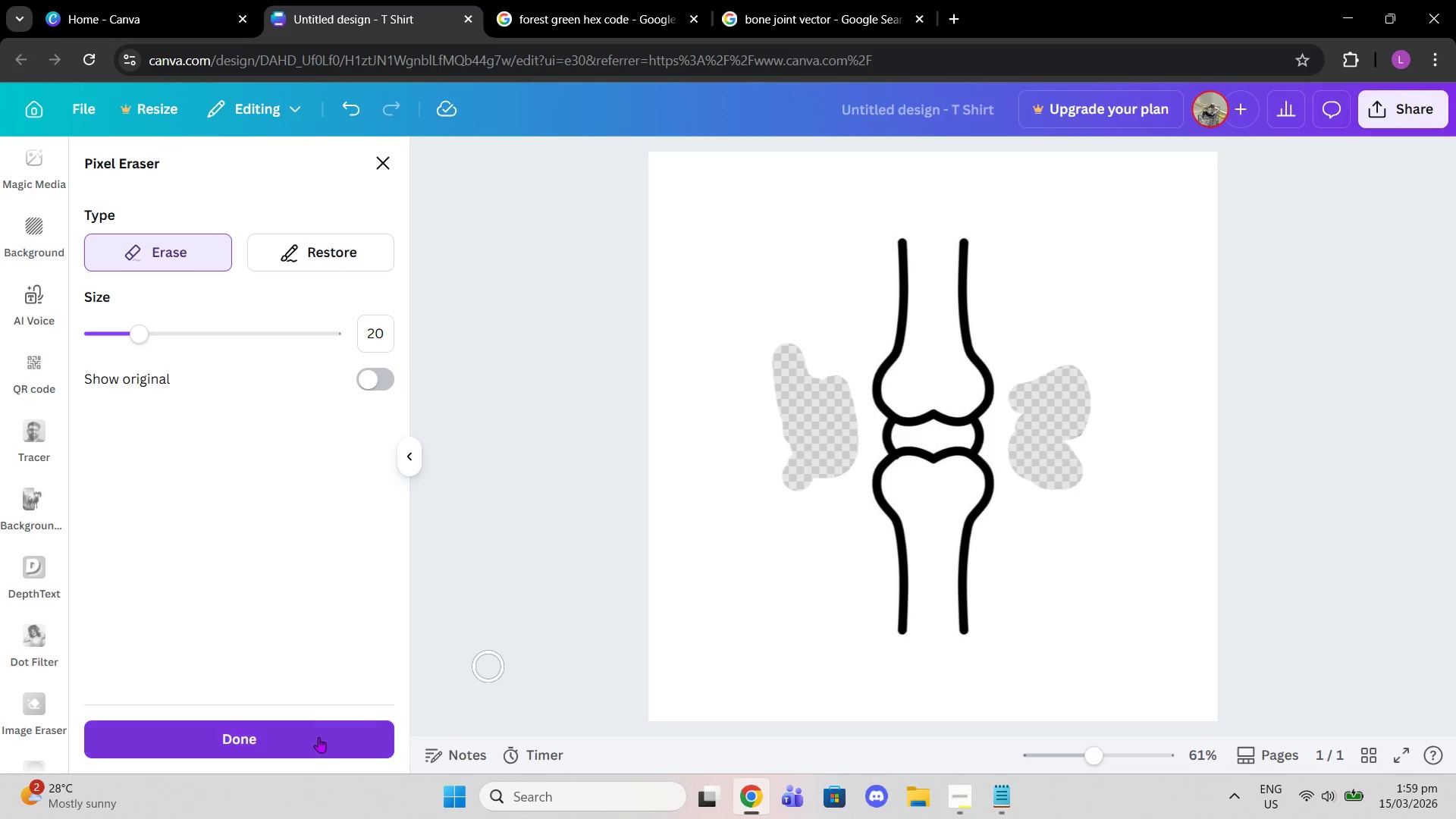 
left_click([317, 737])
 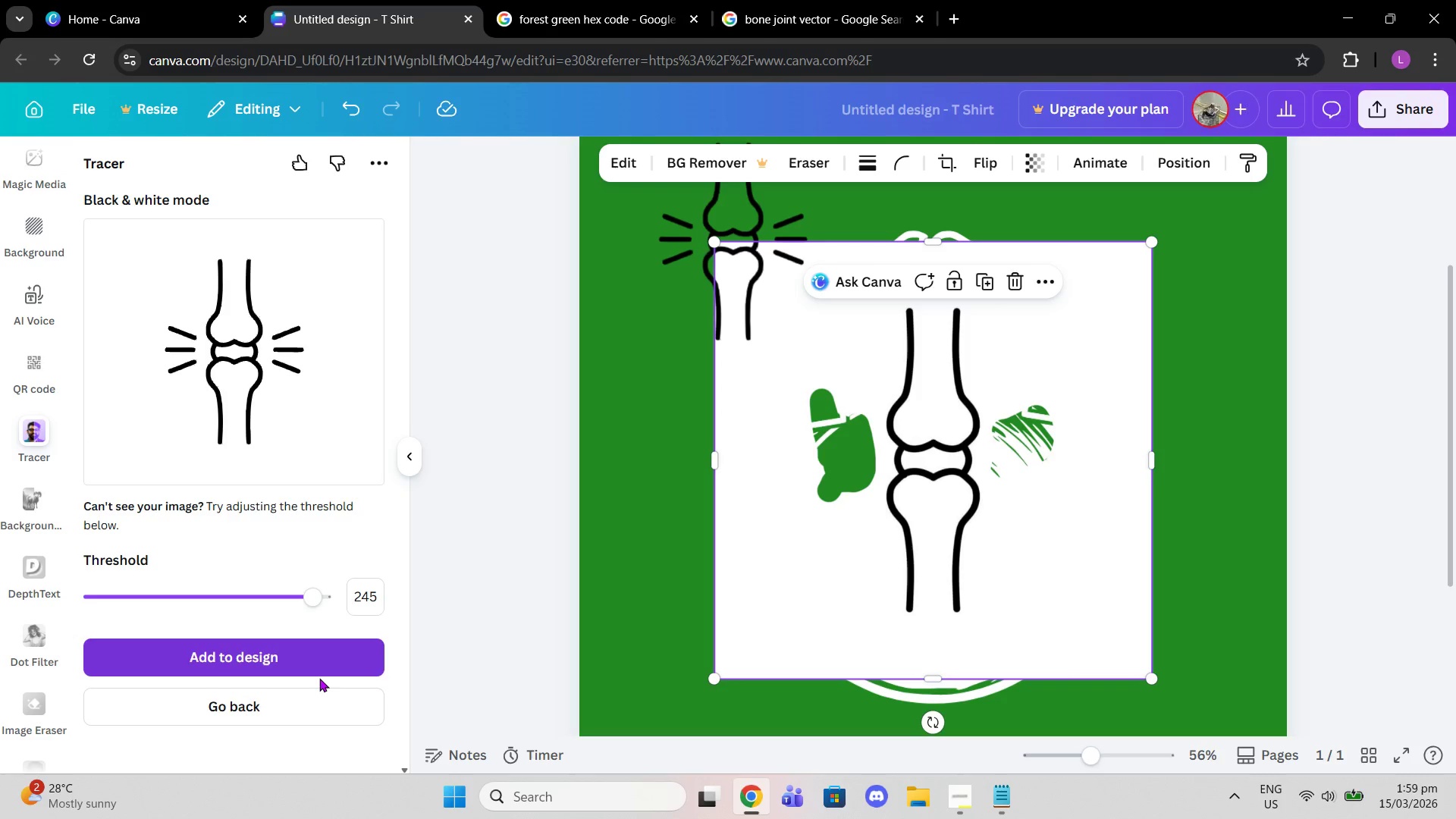 
left_click([303, 705])
 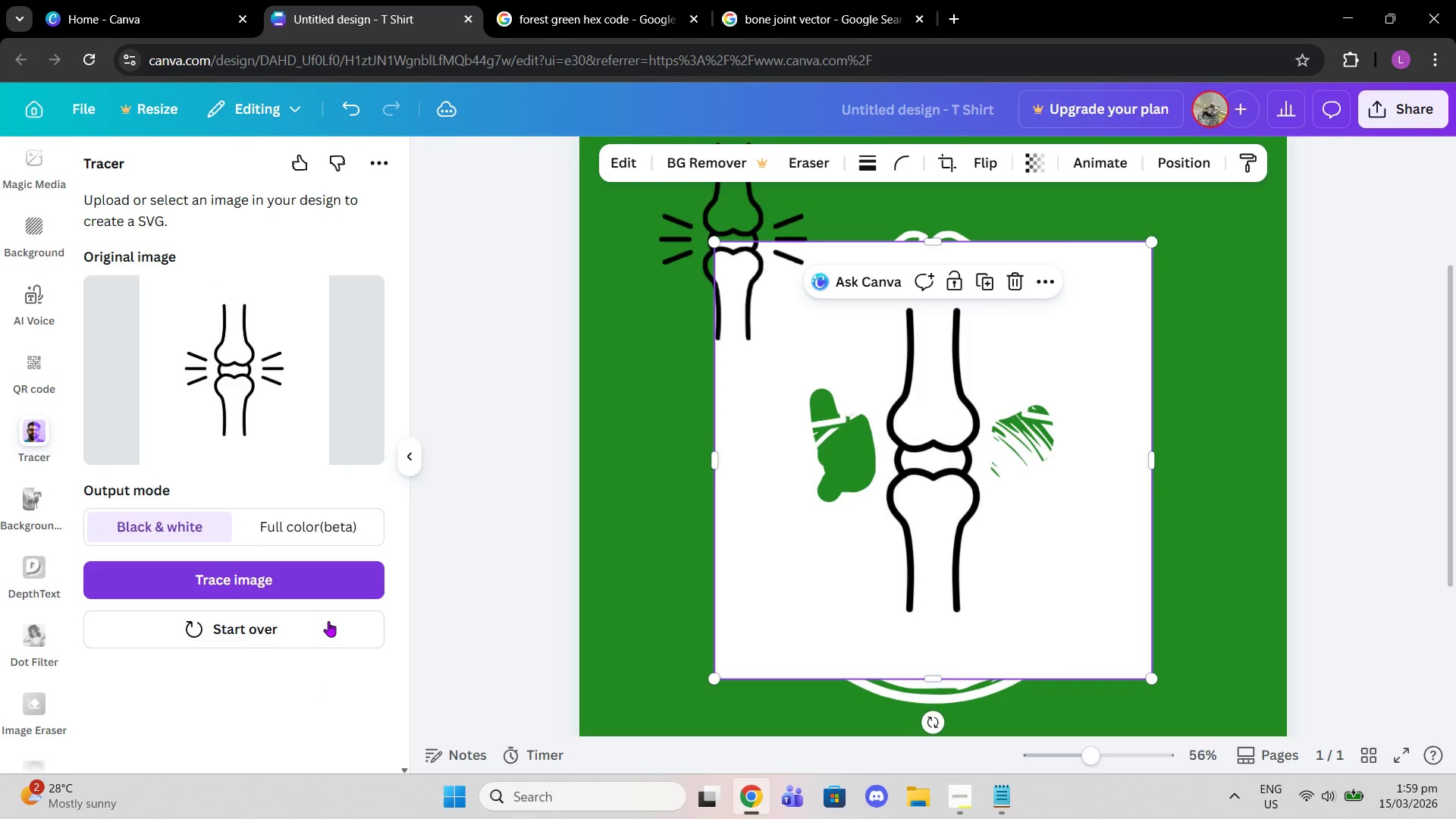 
left_click([328, 627])
 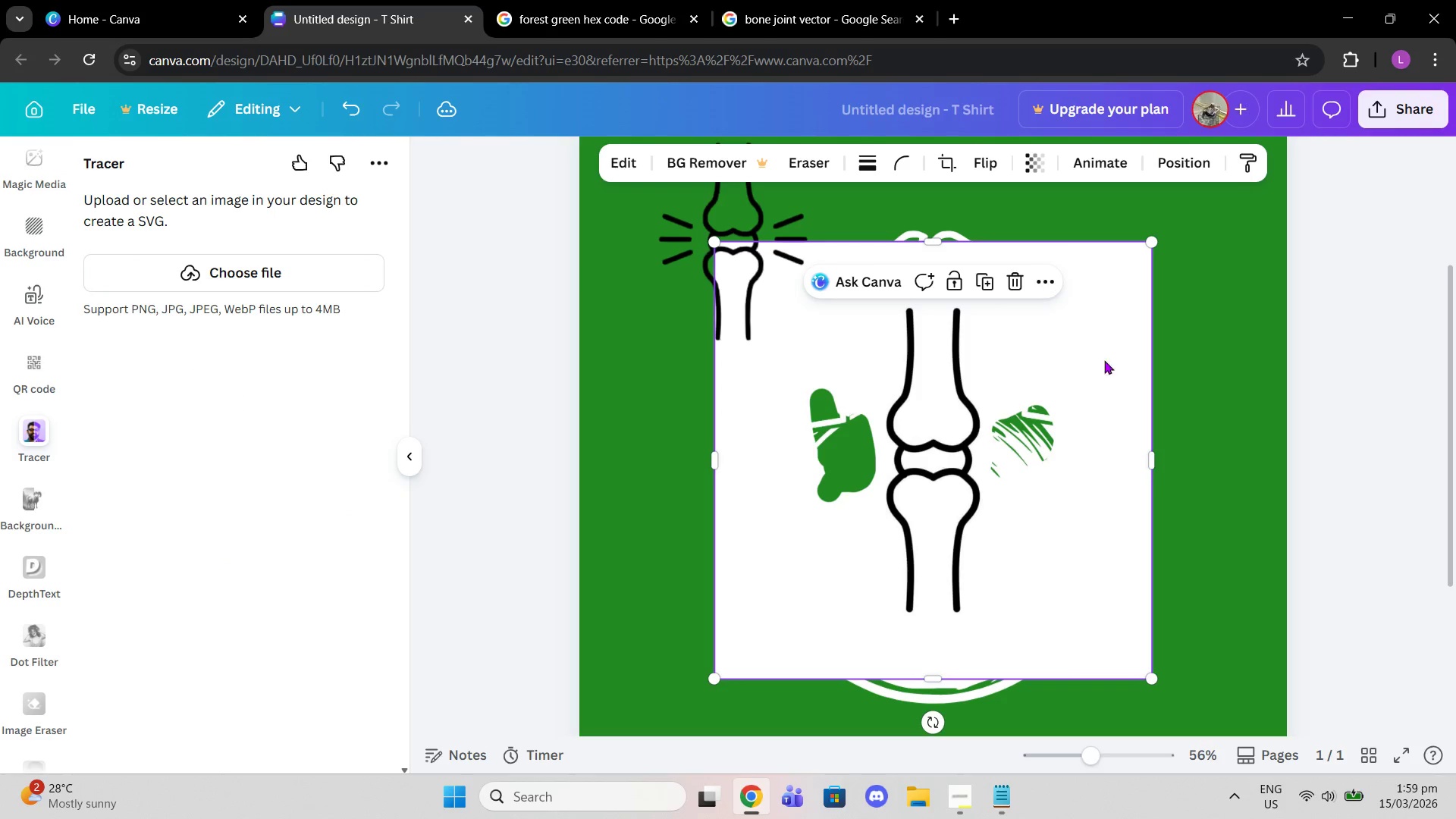 
left_click([1123, 388])
 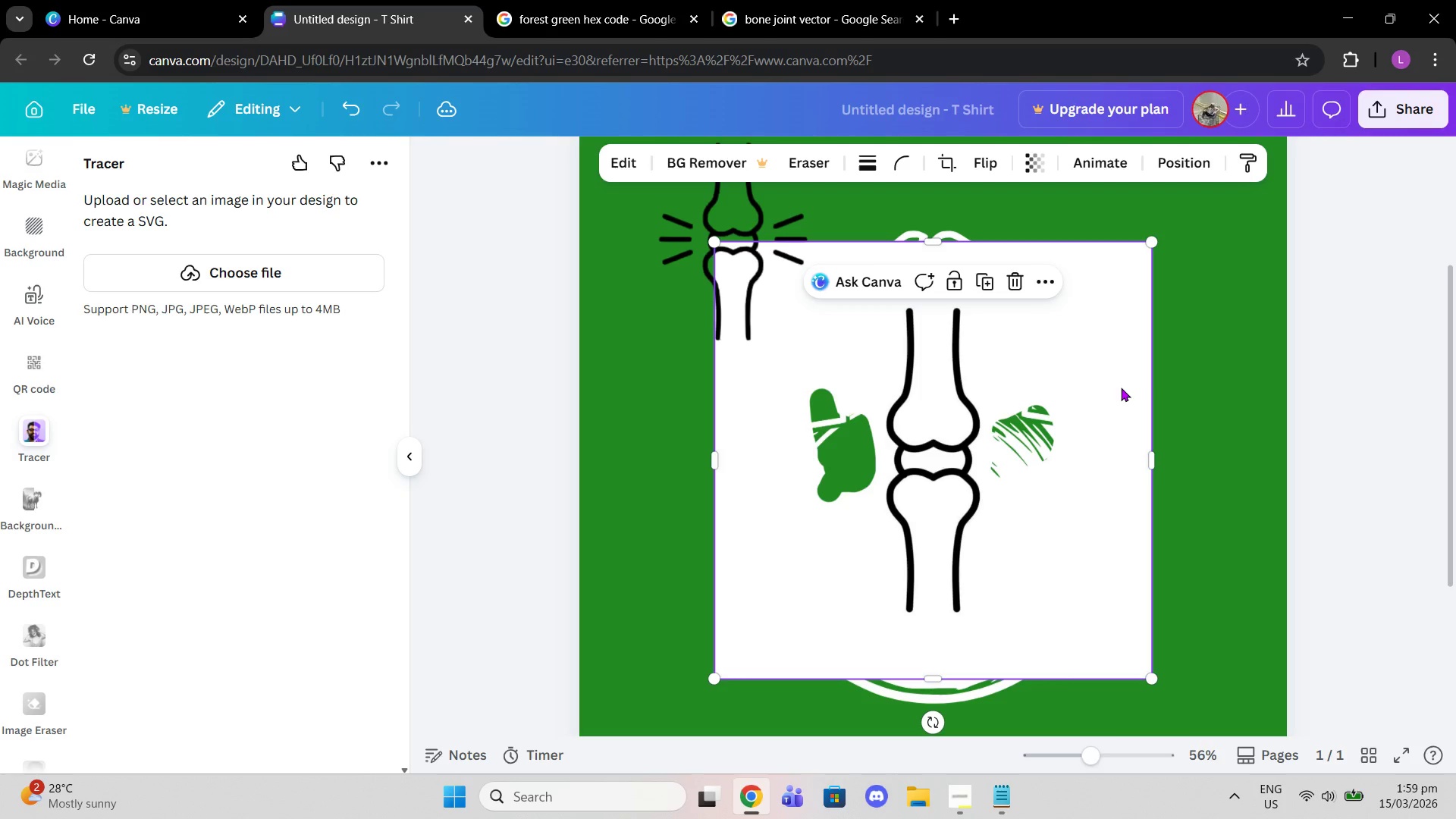 
left_click([1121, 388])
 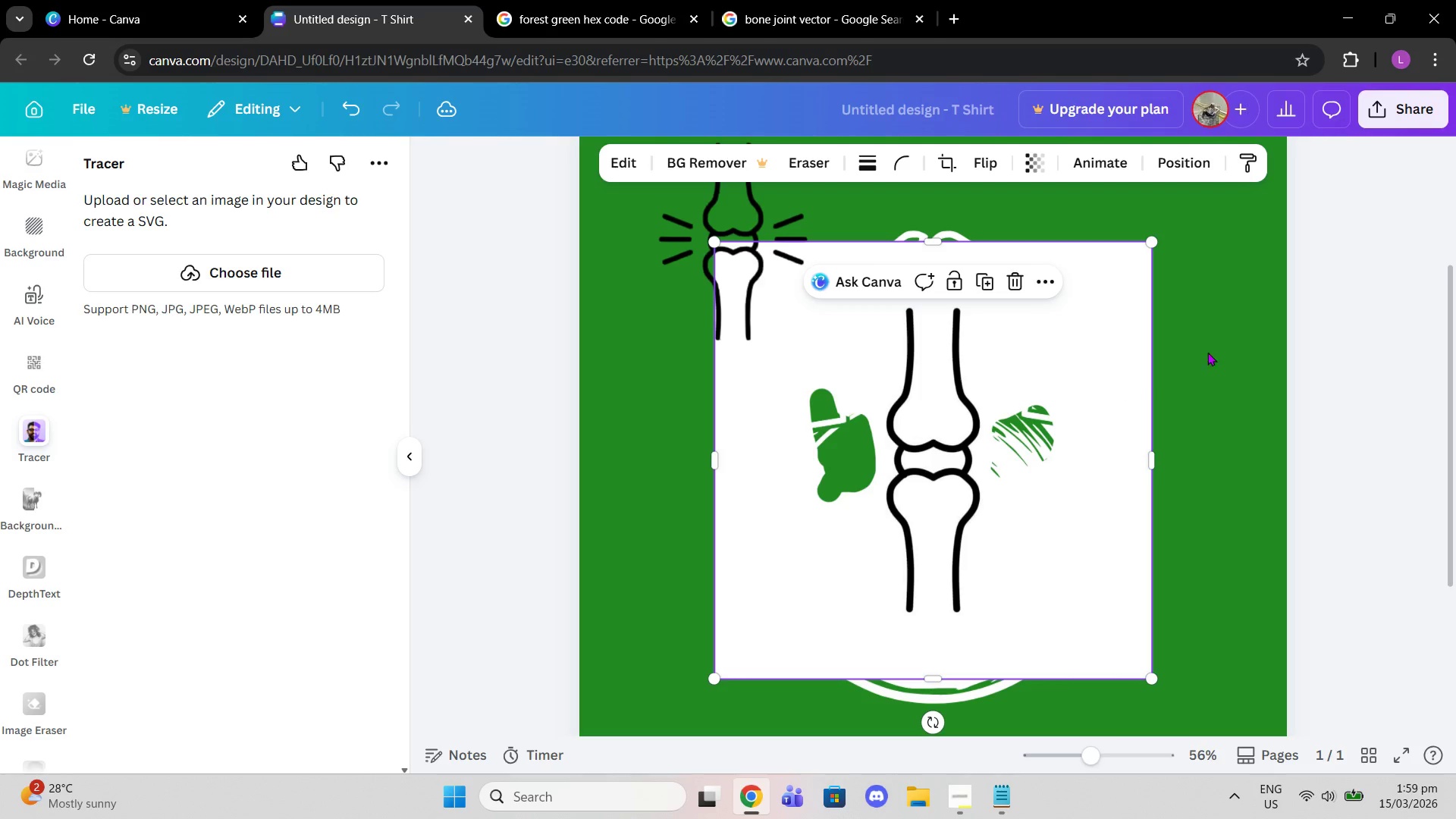 
left_click([1231, 338])
 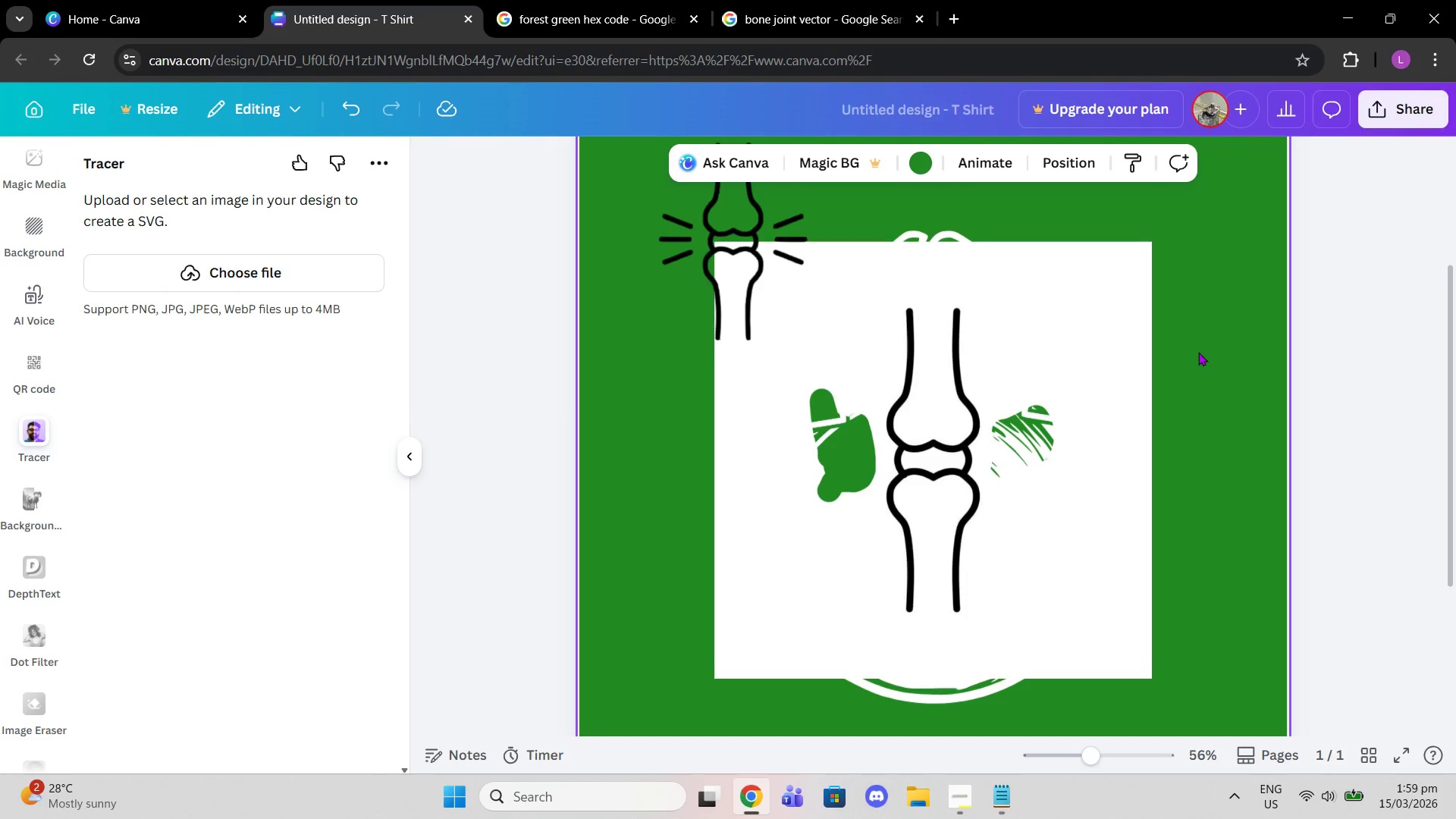 
left_click([1030, 400])
 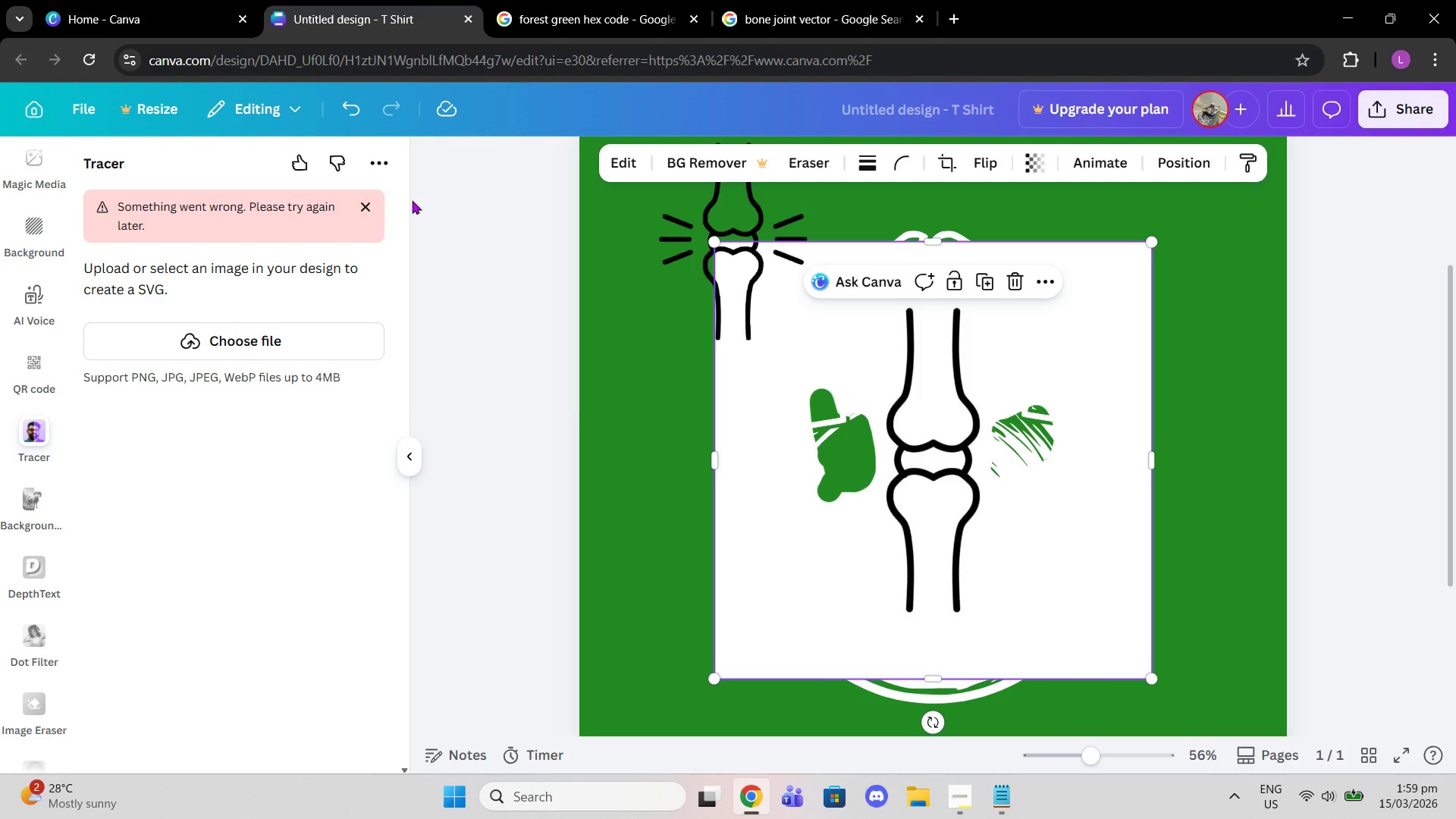 
left_click([367, 209])
 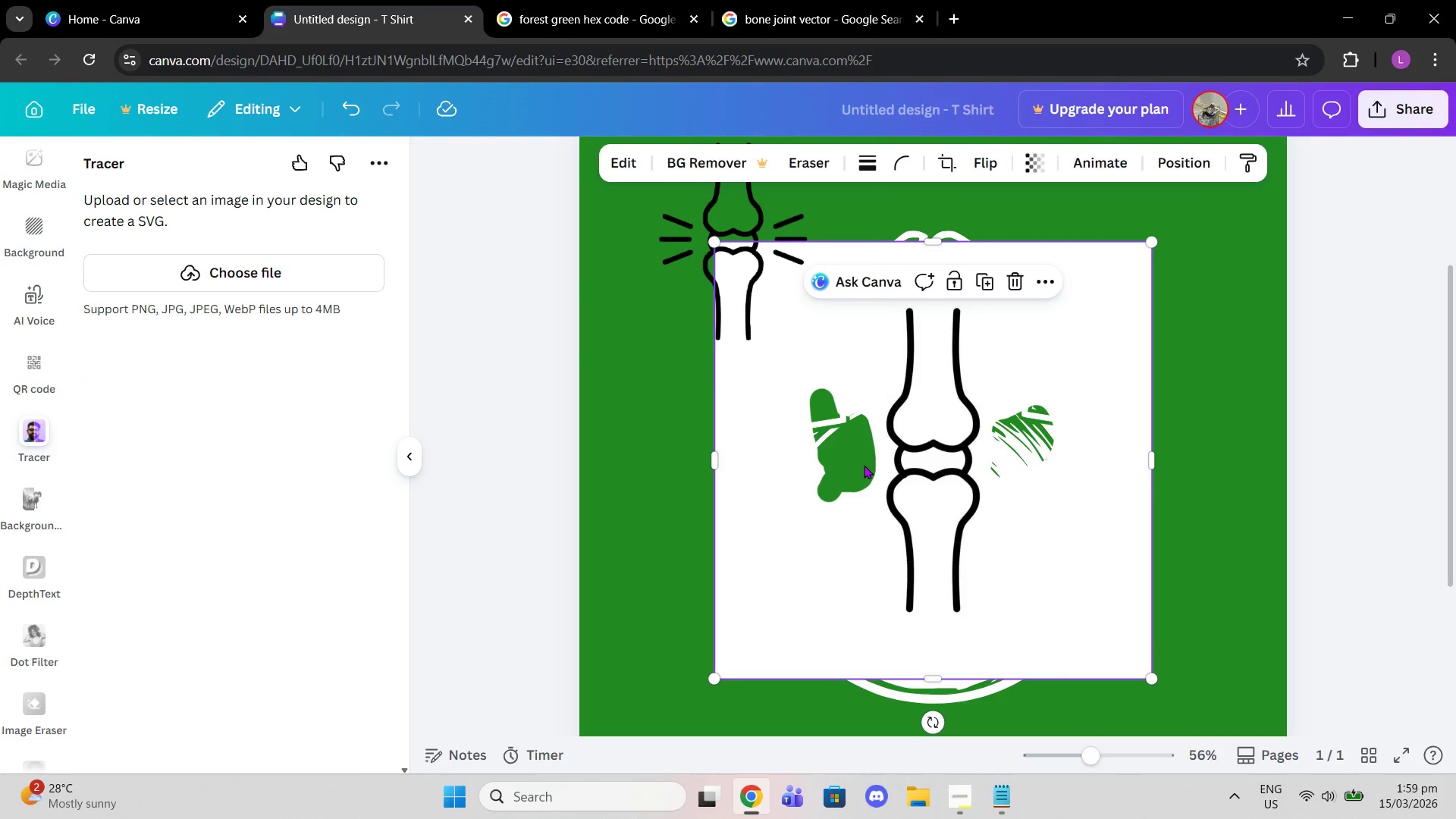 
left_click_drag(start_coordinate=[882, 470], to_coordinate=[940, 486])
 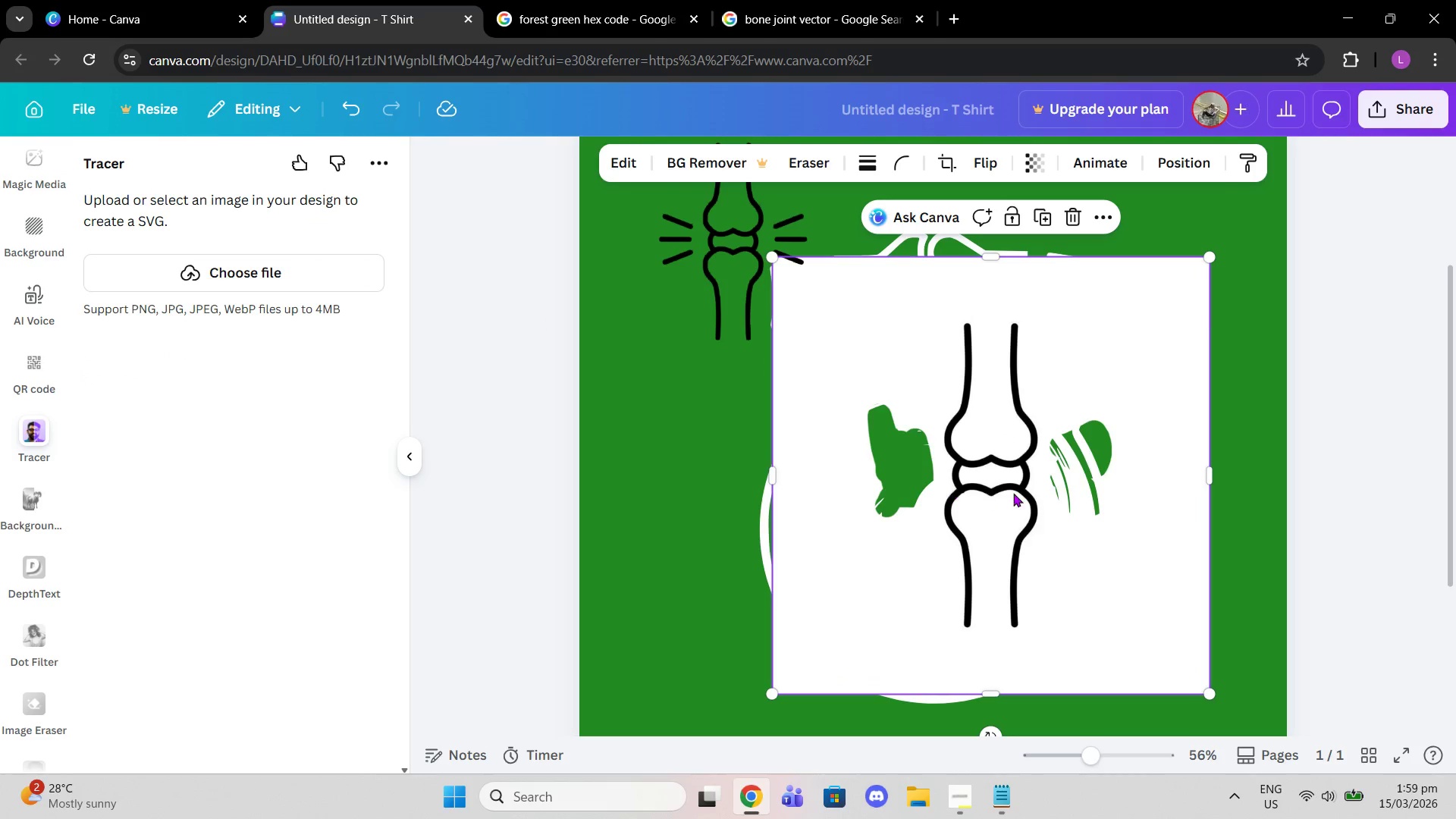 
left_click([1013, 493])
 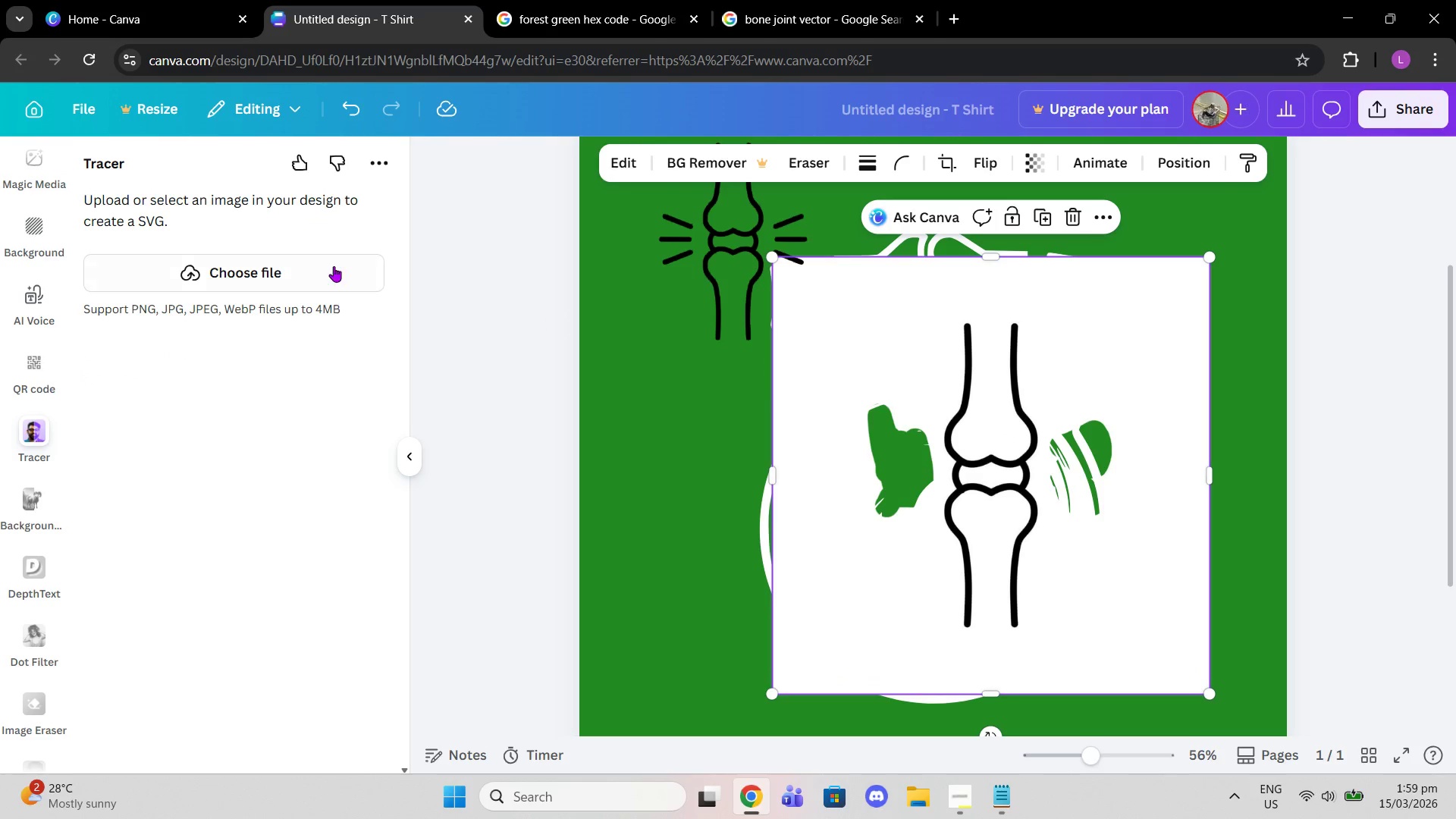 
left_click([333, 263])
 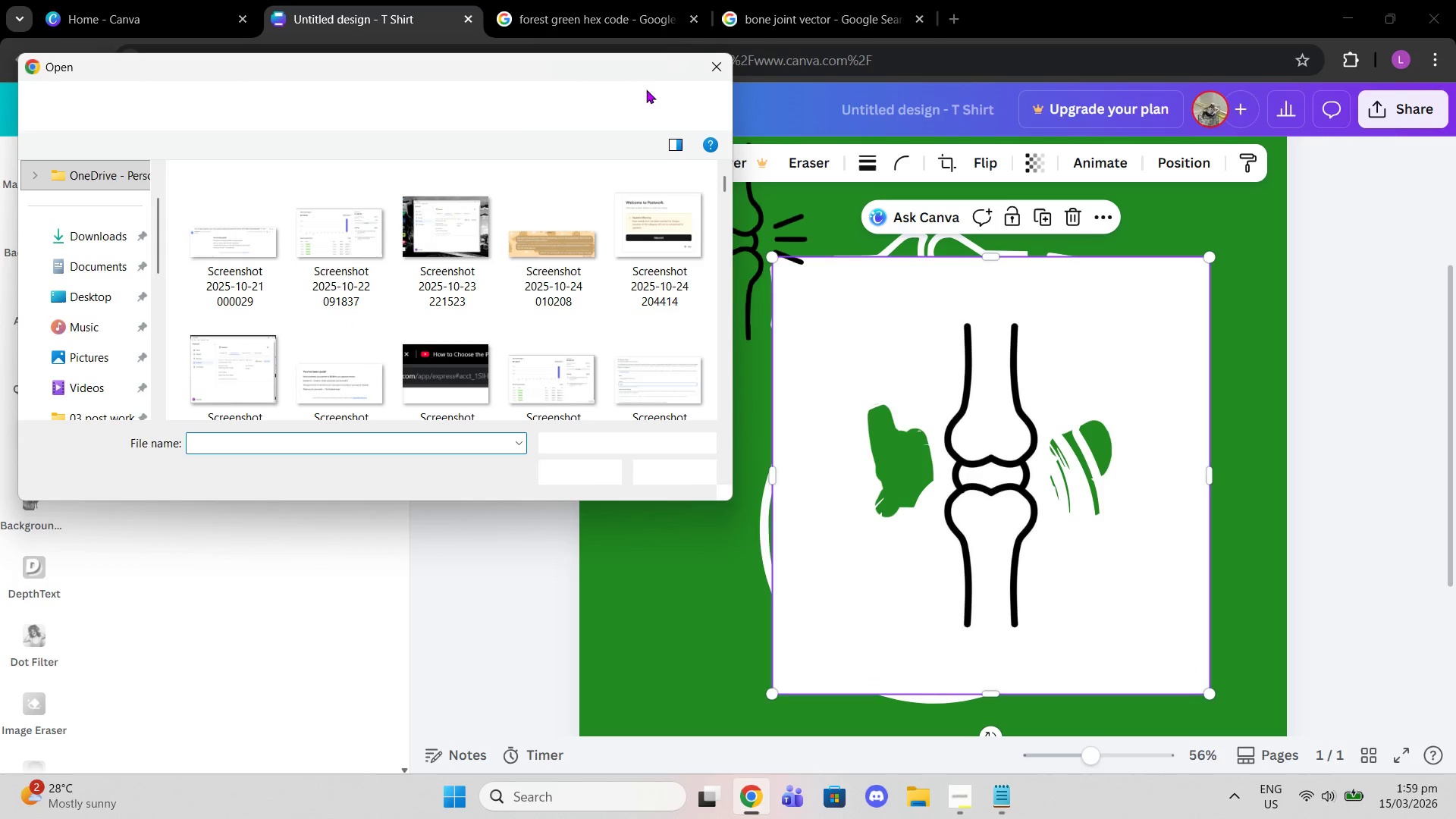 
left_click([716, 69])
 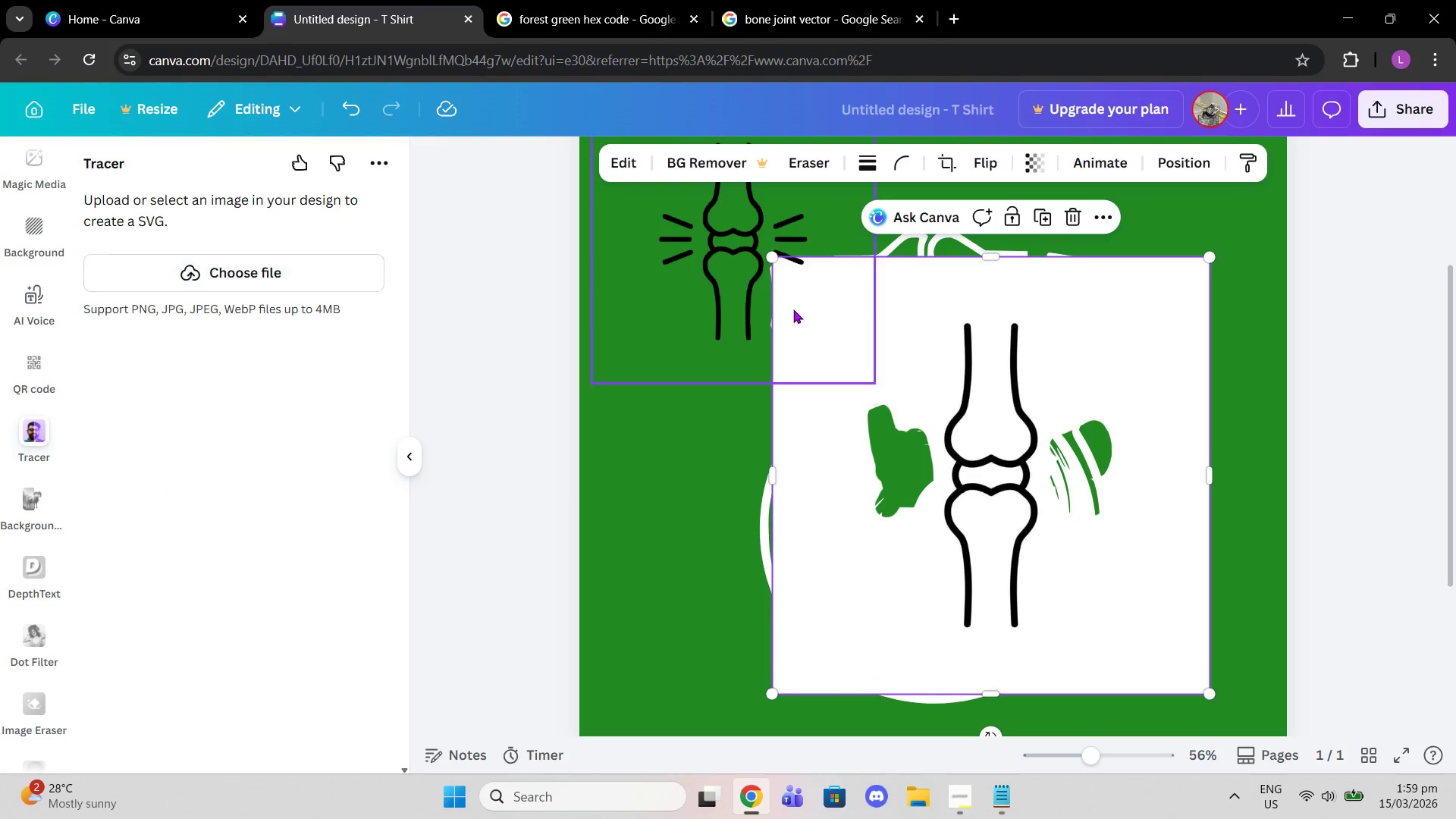 
left_click([812, 322])
 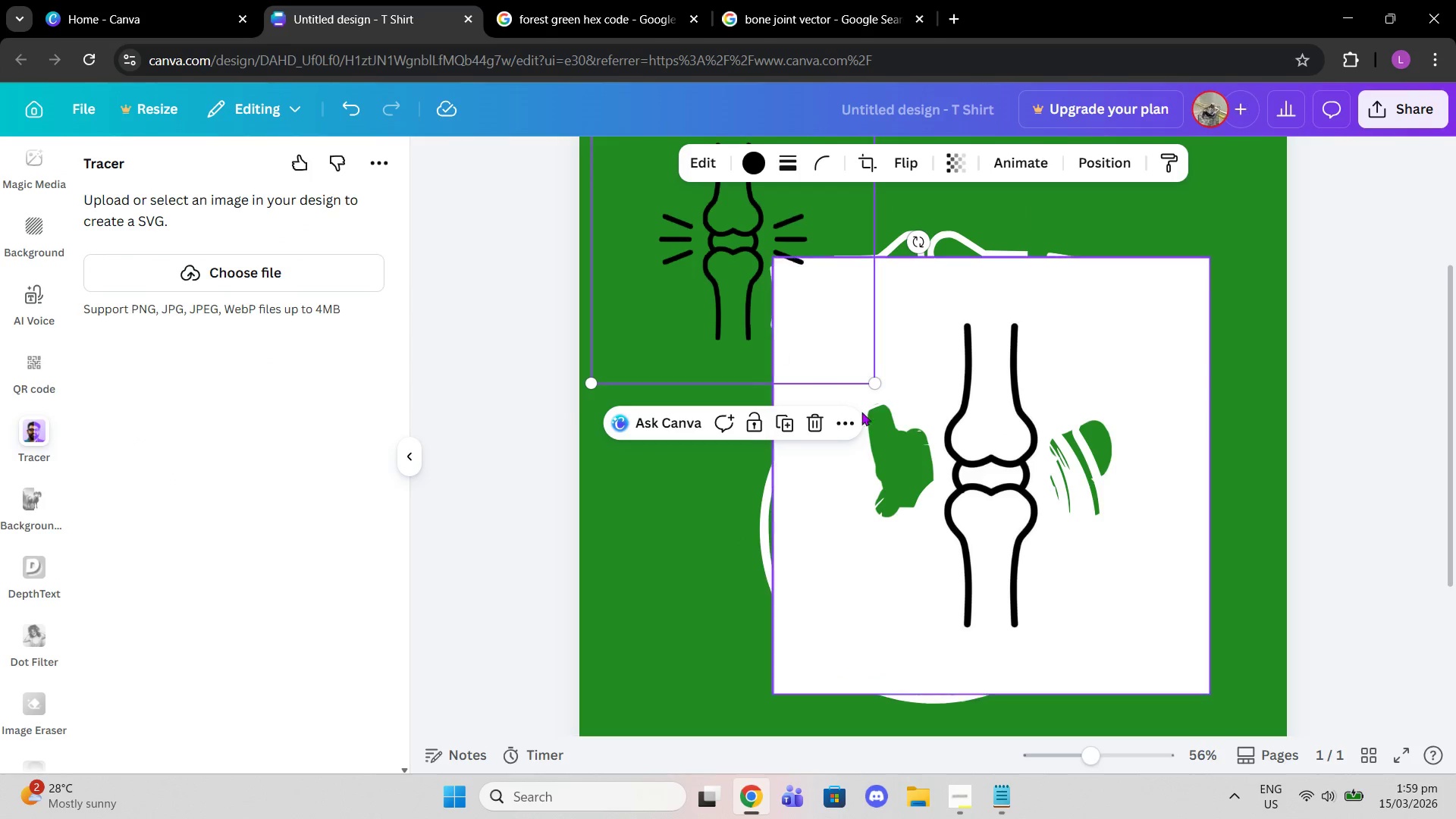 
left_click([871, 435])
 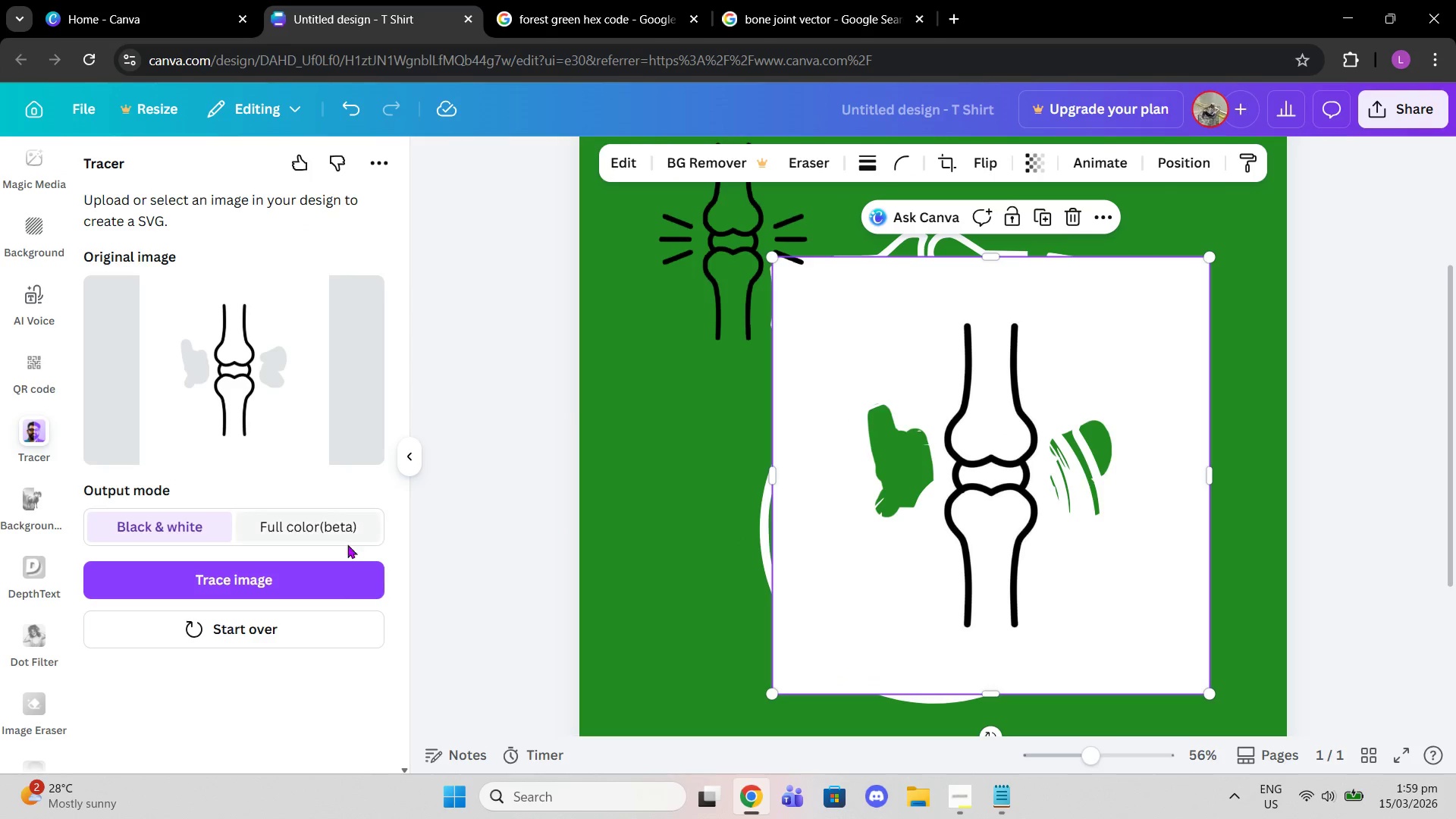 
left_click([322, 582])
 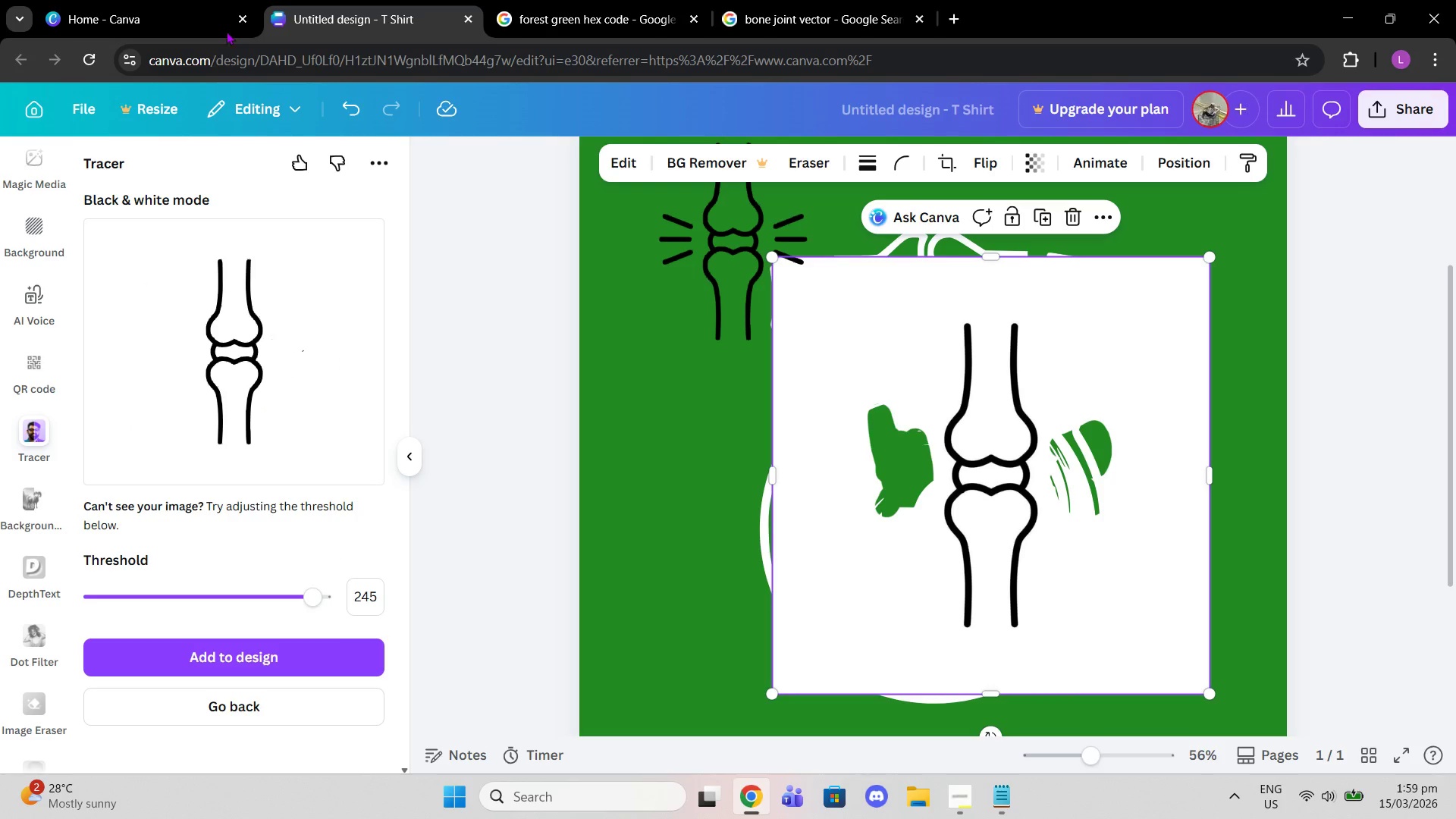 
wait(5.48)
 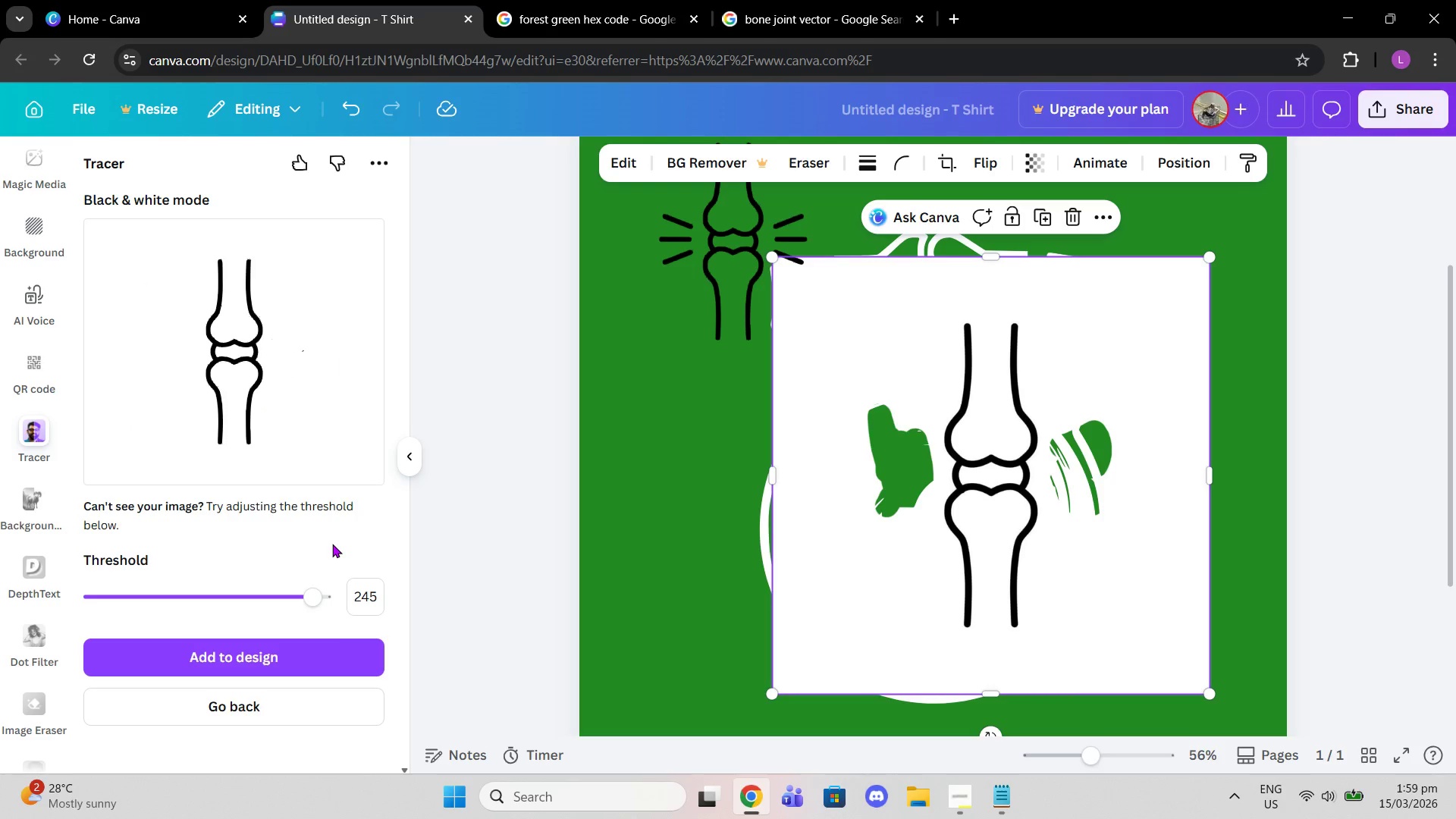 
left_click([257, 656])
 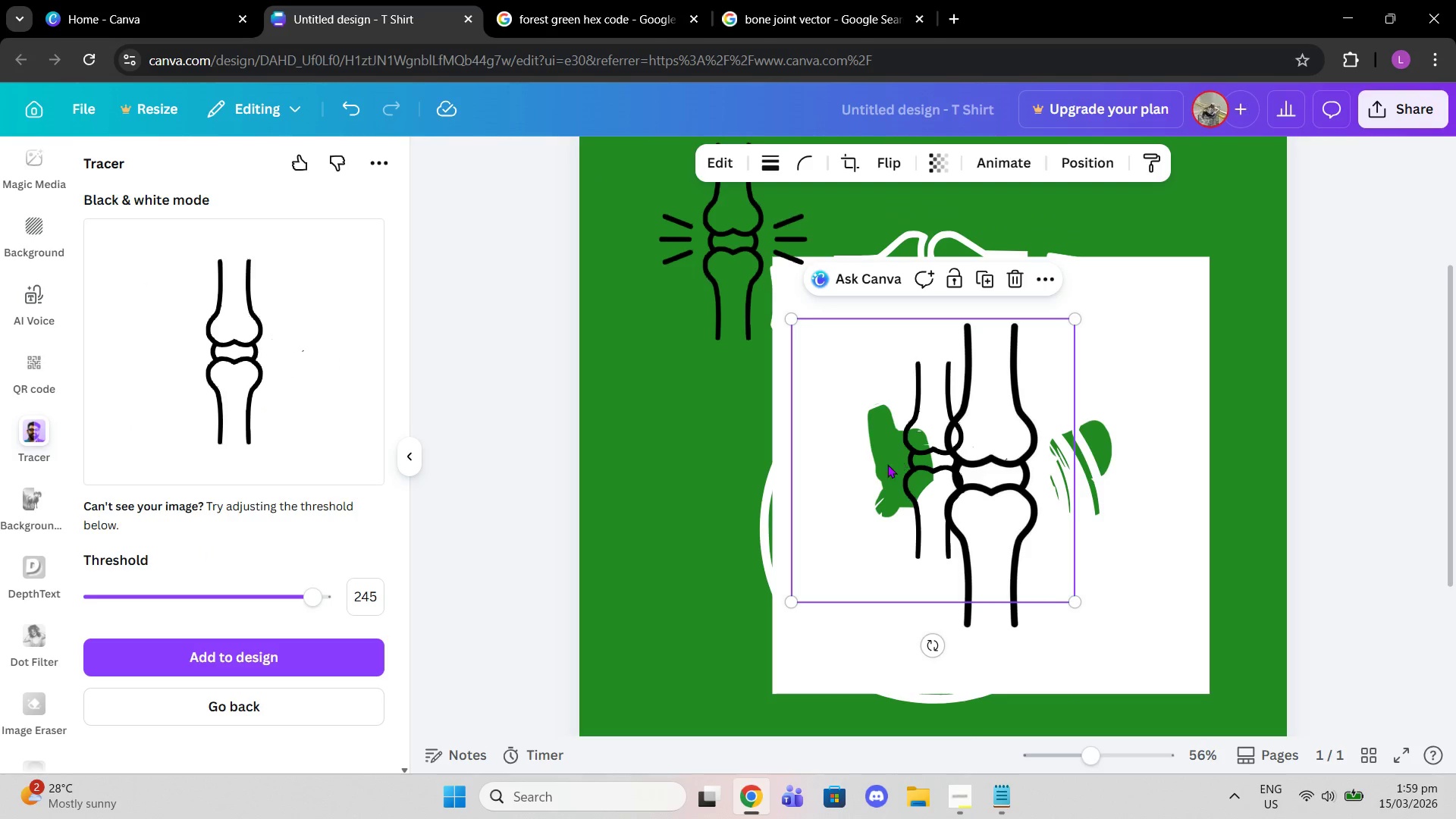 
left_click_drag(start_coordinate=[907, 440], to_coordinate=[672, 352])
 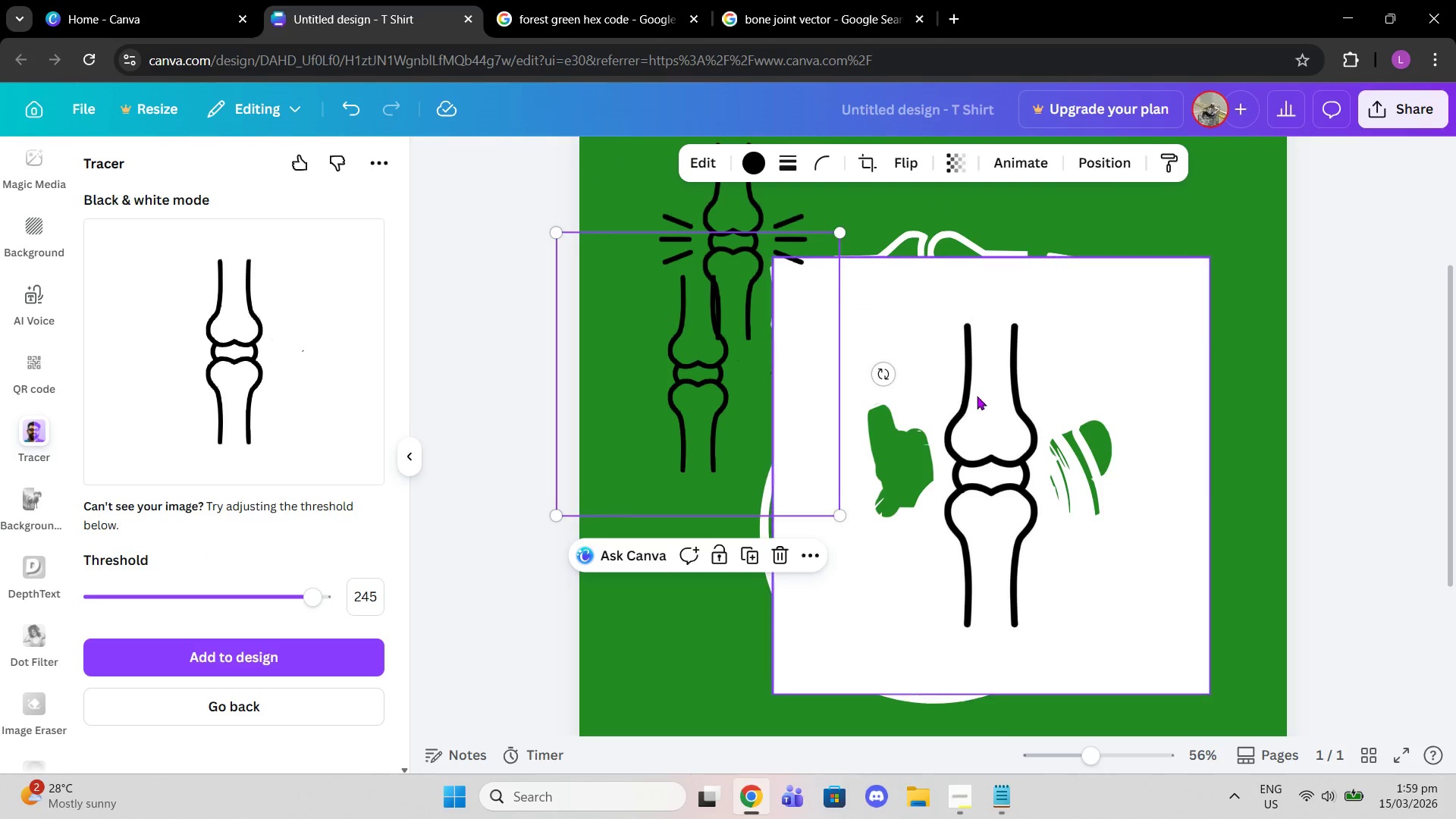 
left_click([977, 396])
 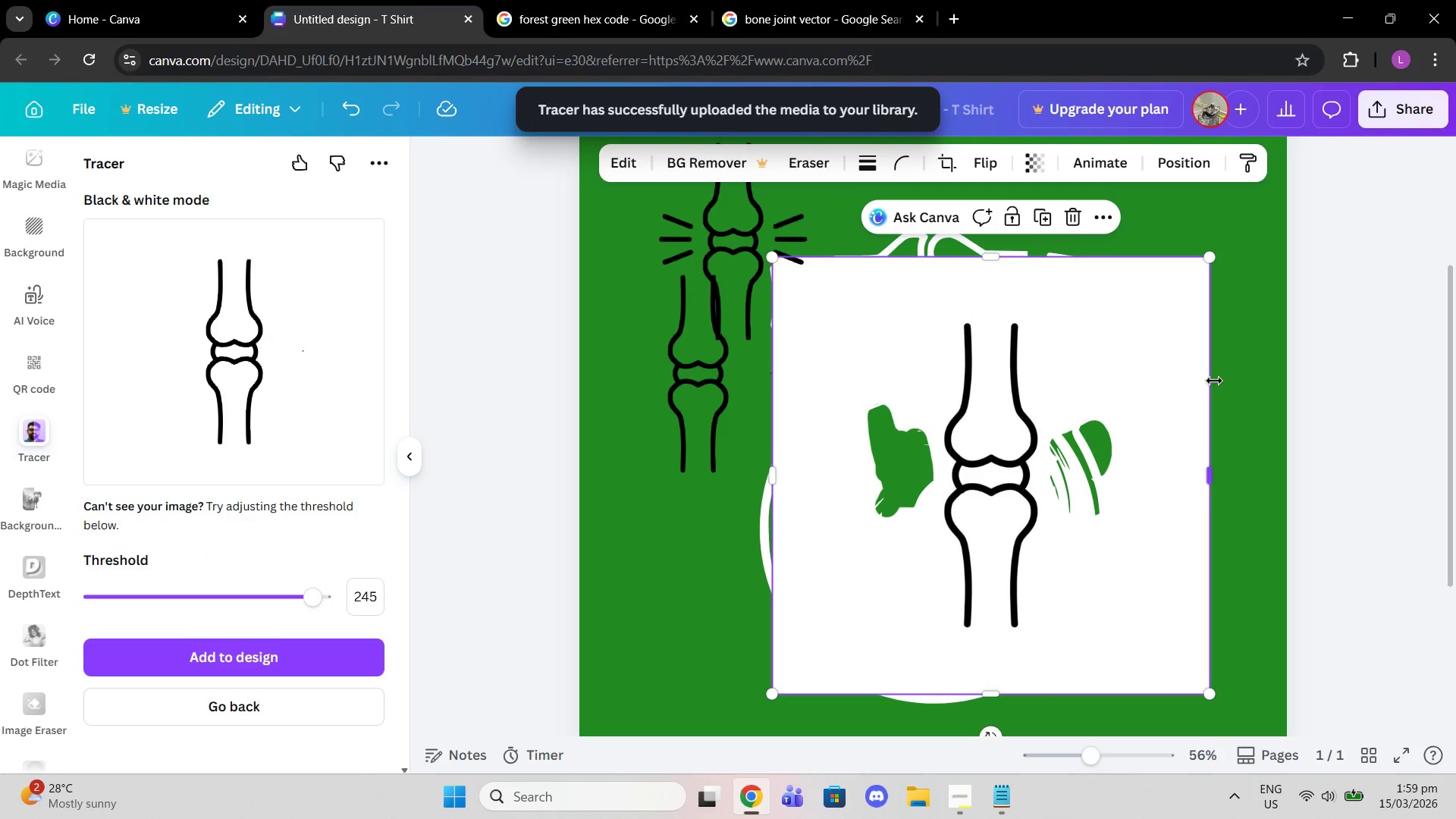 
key(Delete)
 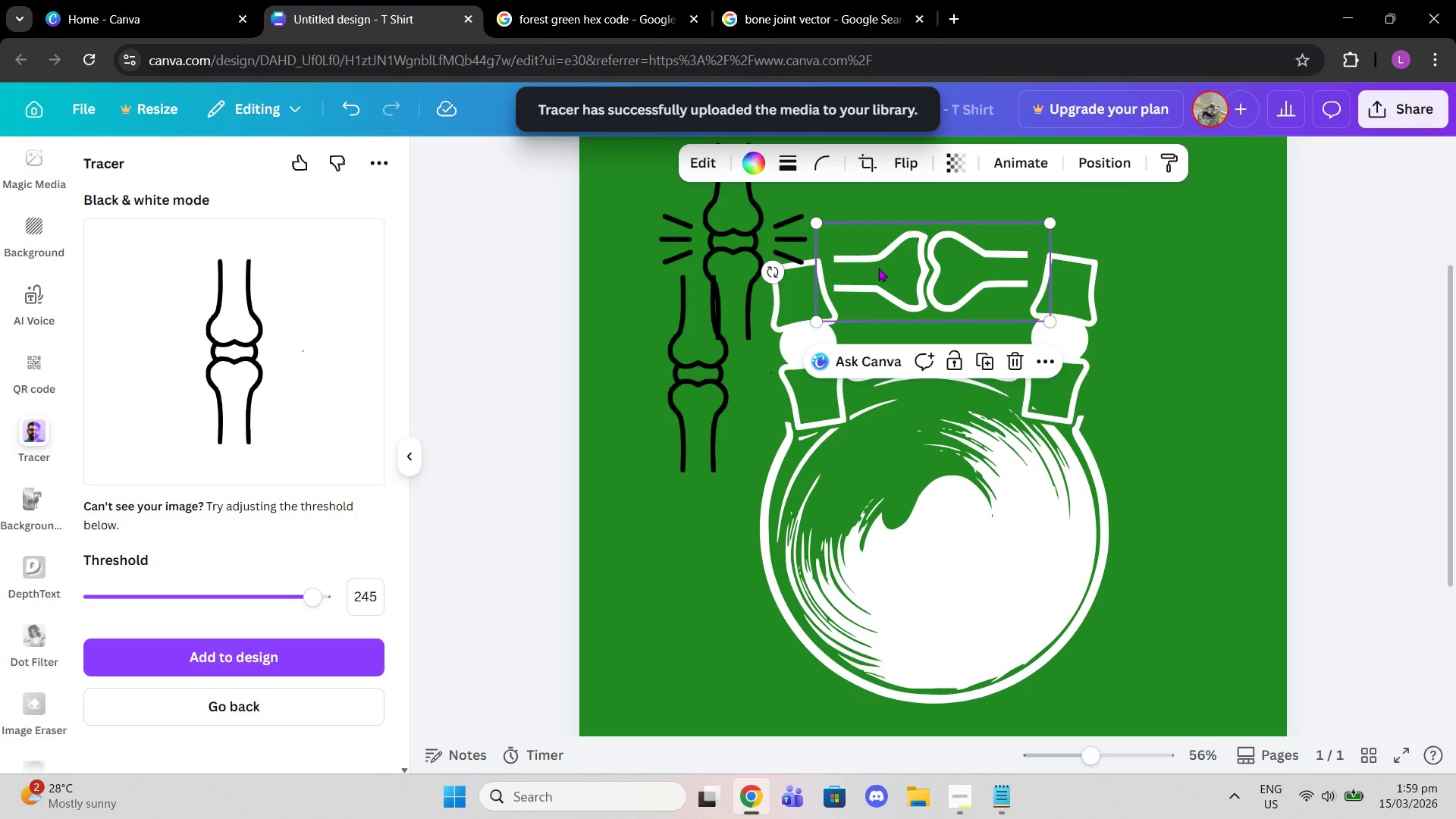 
key(Delete)
 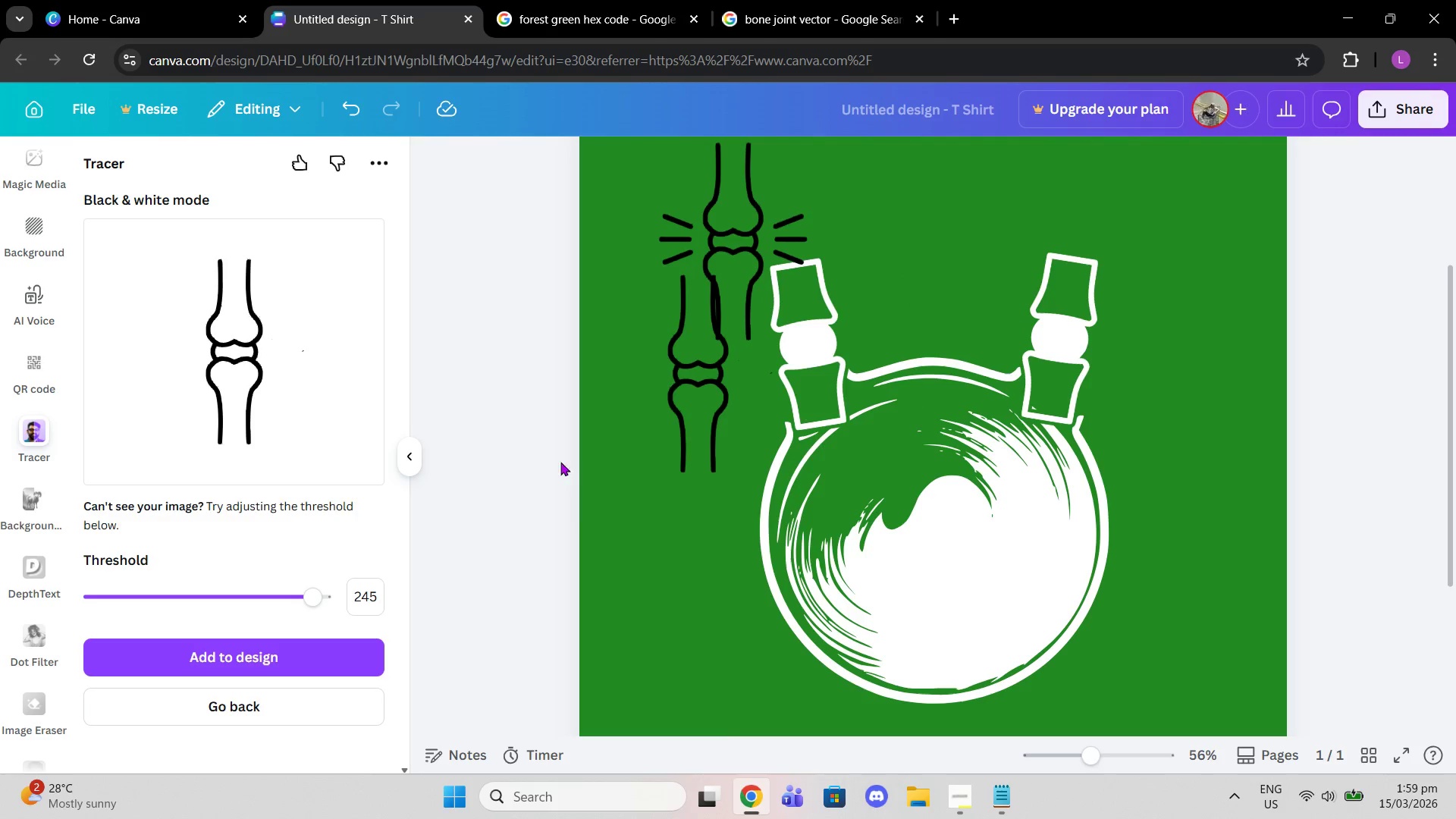 
left_click_drag(start_coordinate=[703, 431], to_coordinate=[952, 306])
 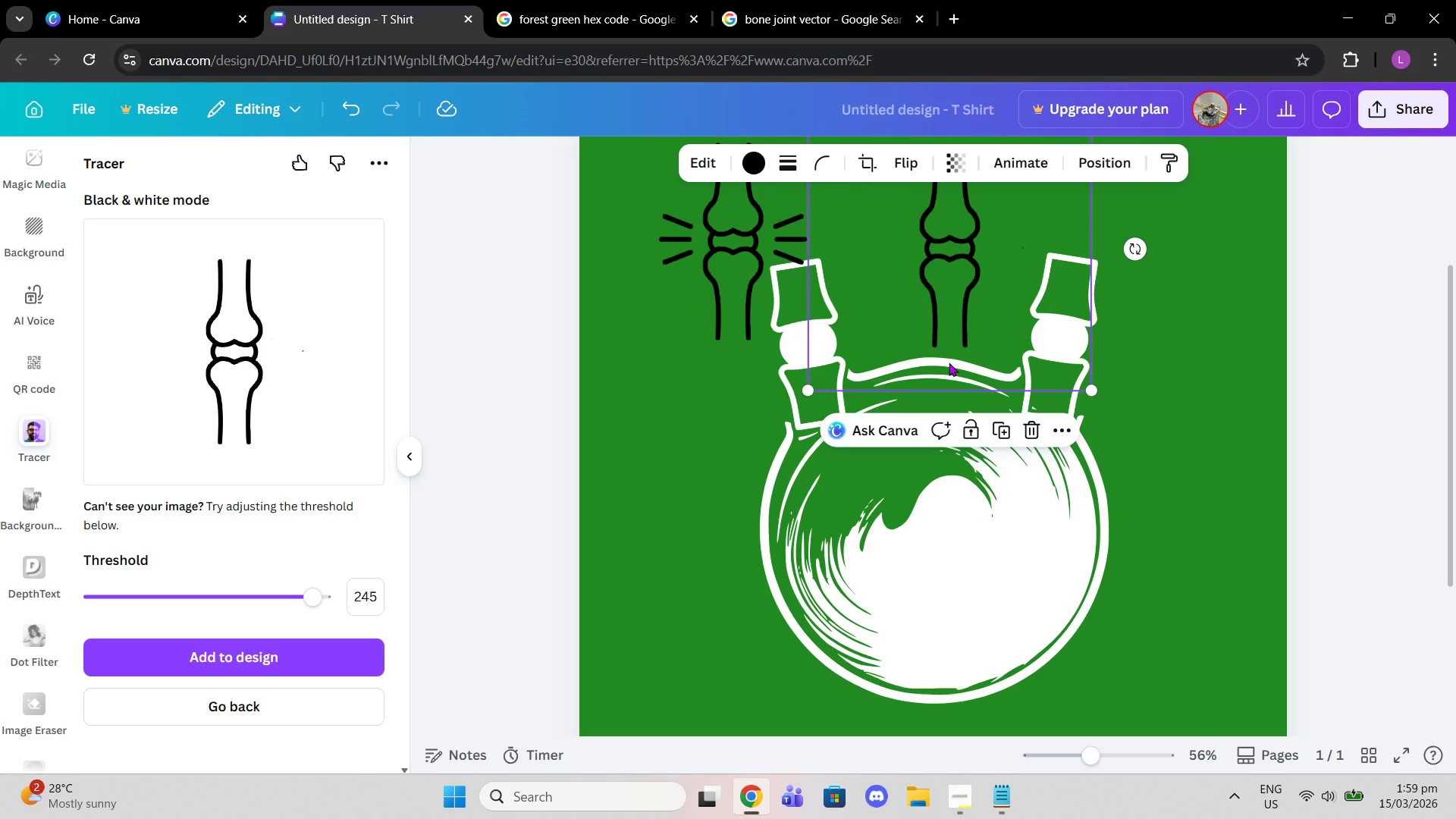 
scroll: coordinate [949, 362], scroll_direction: up, amount: 1.0
 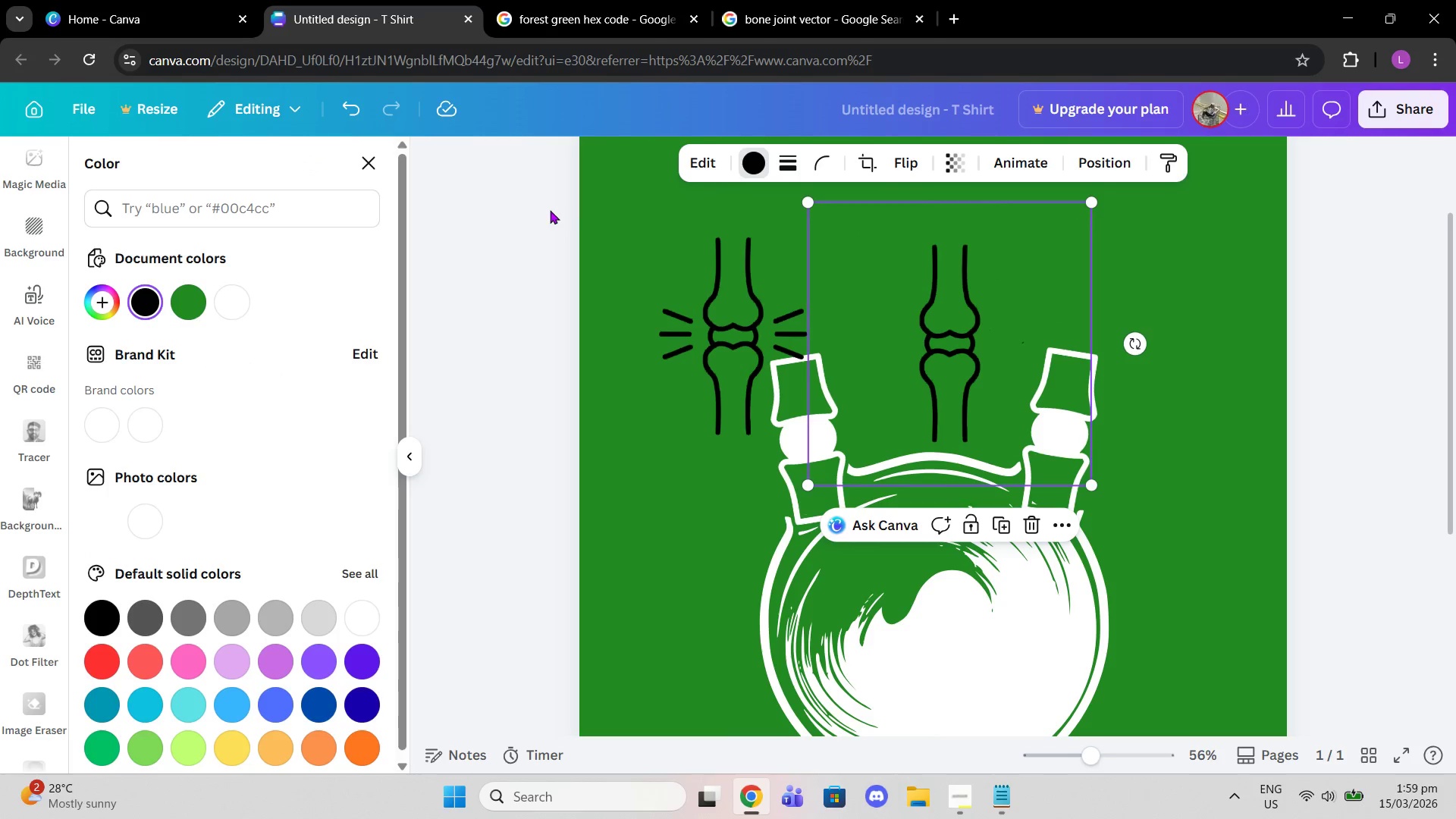 
left_click([225, 298])
 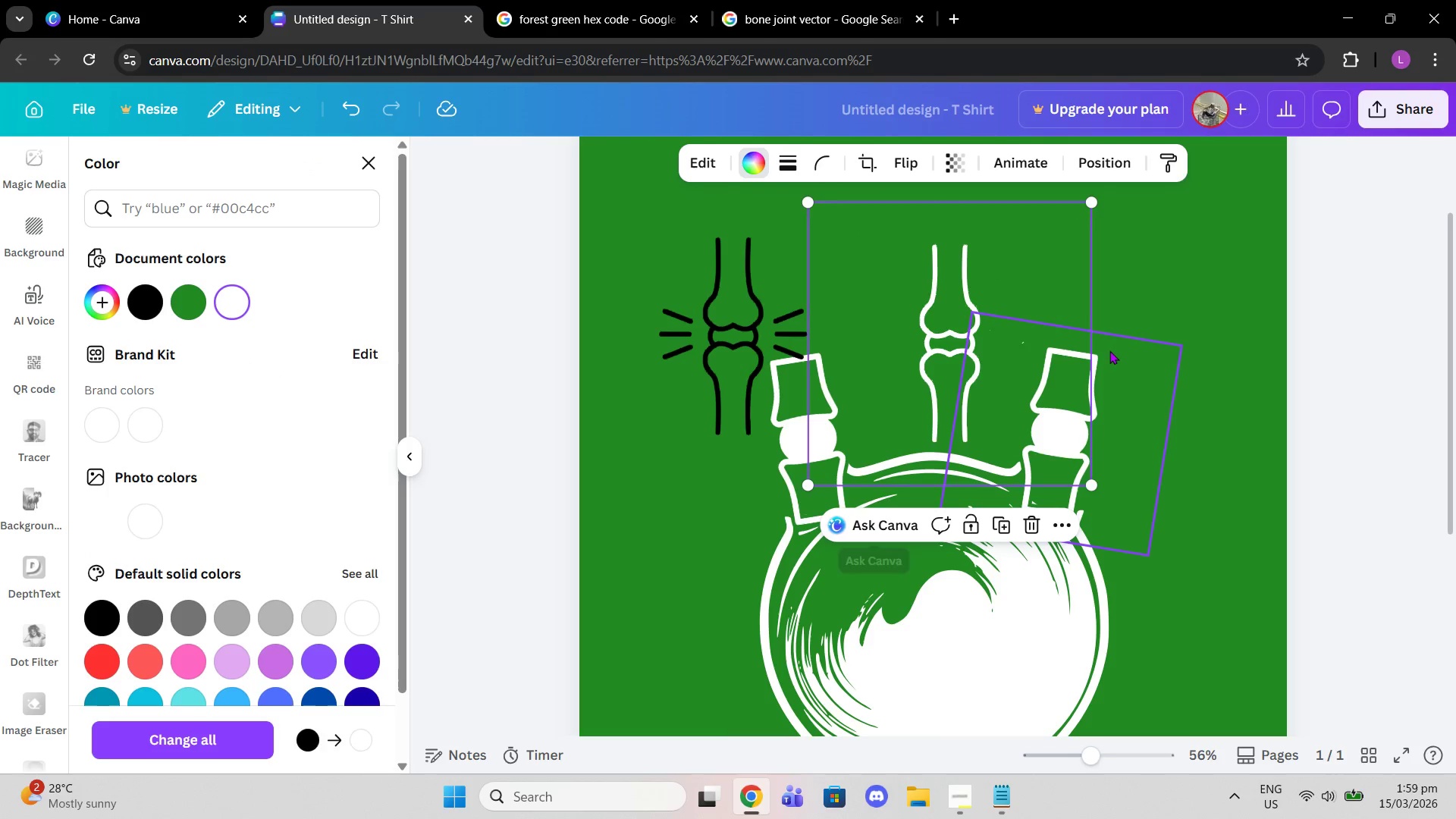 
left_click([932, 364])
 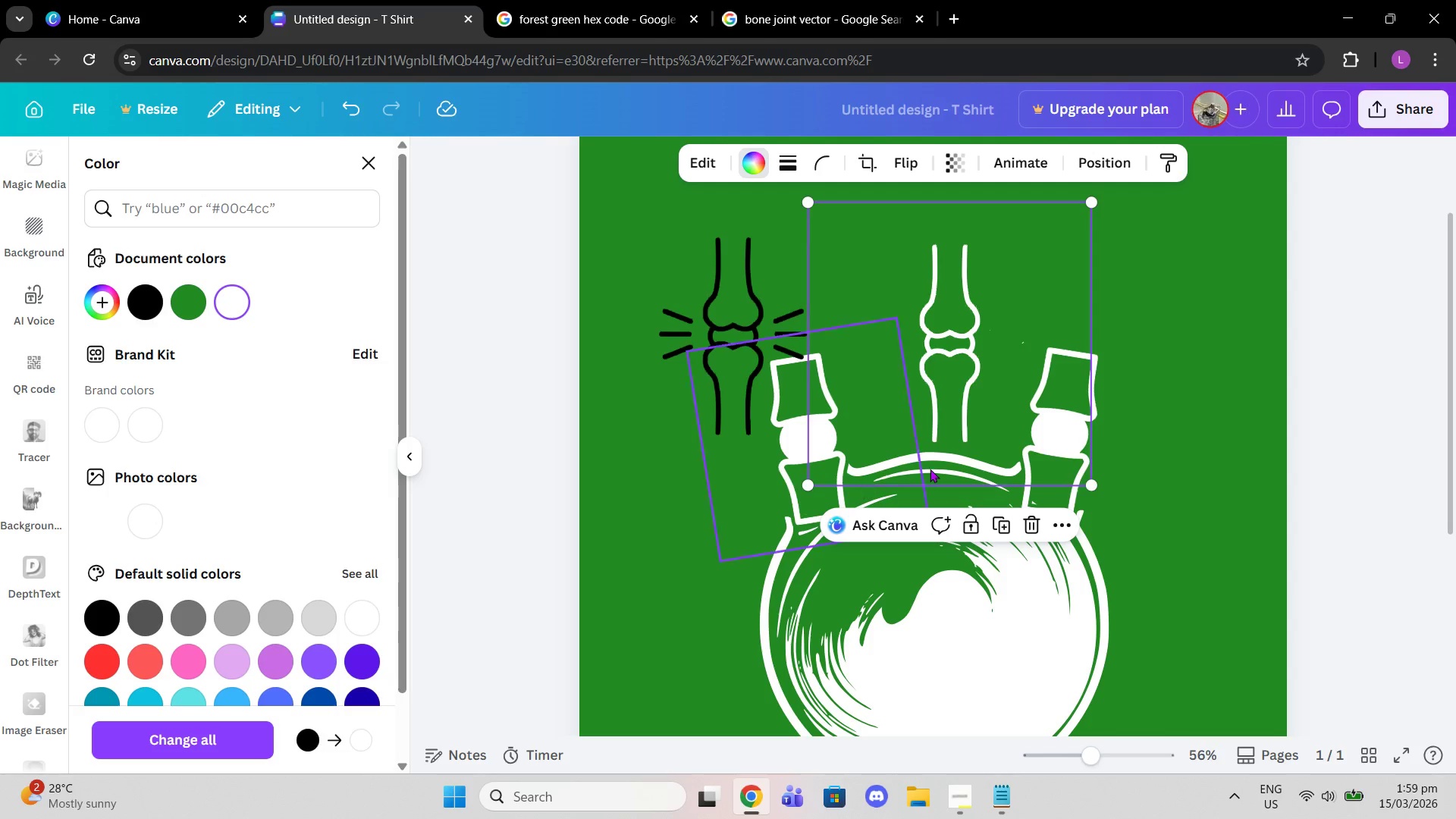 
left_click([1020, 337])
 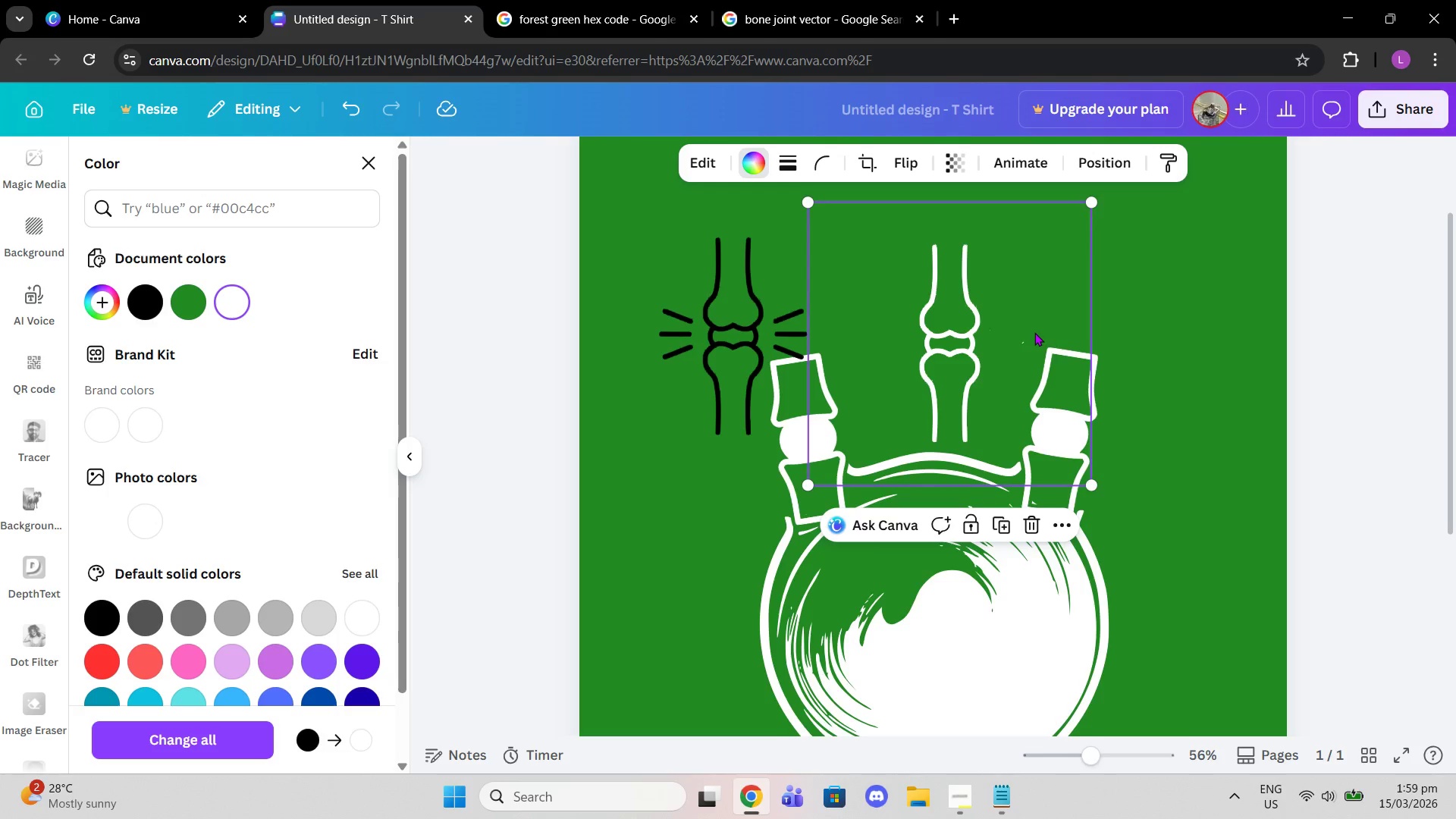 
scroll: coordinate [1034, 332], scroll_direction: up, amount: 2.0
 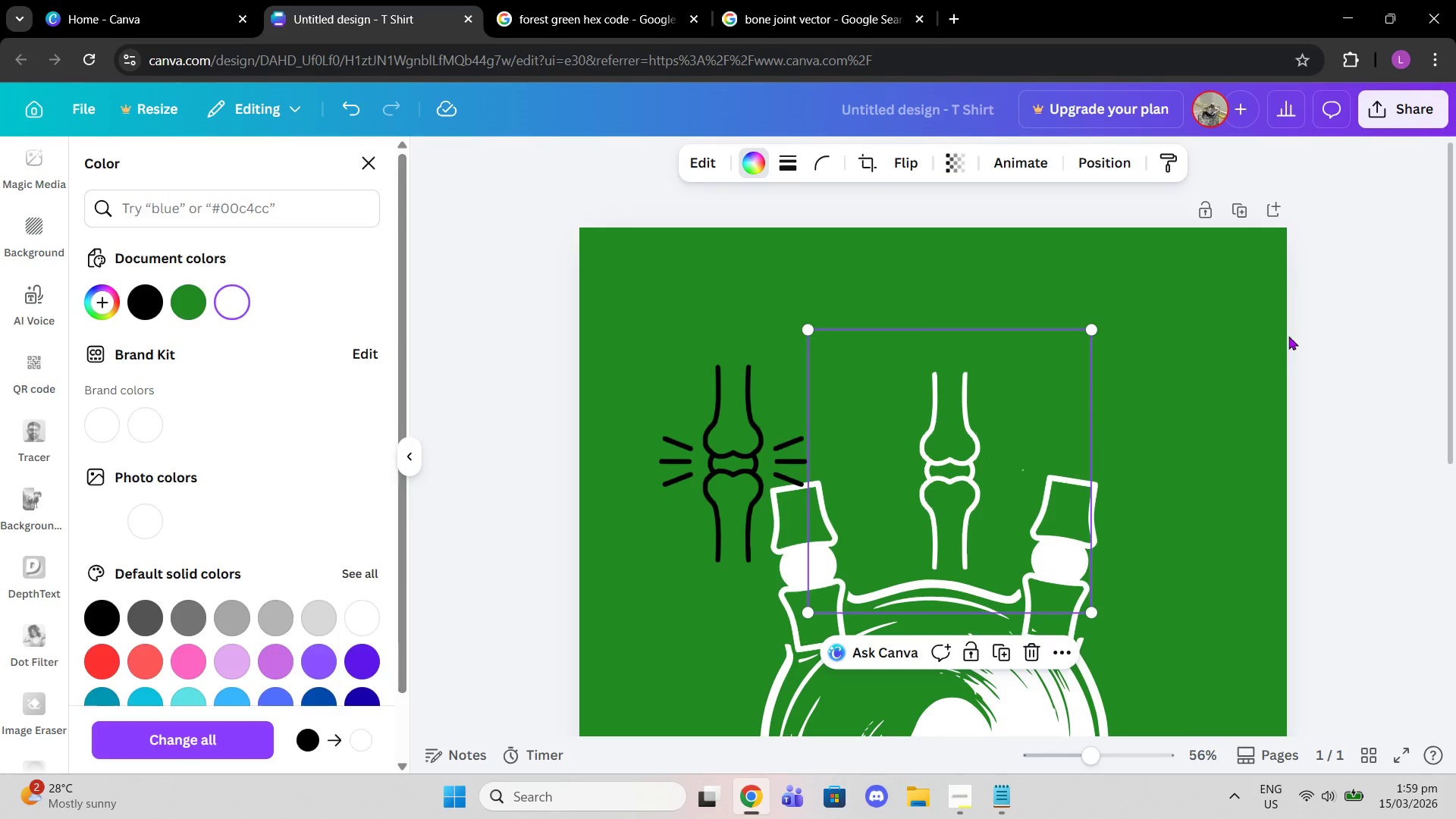 
double_click([1226, 352])
 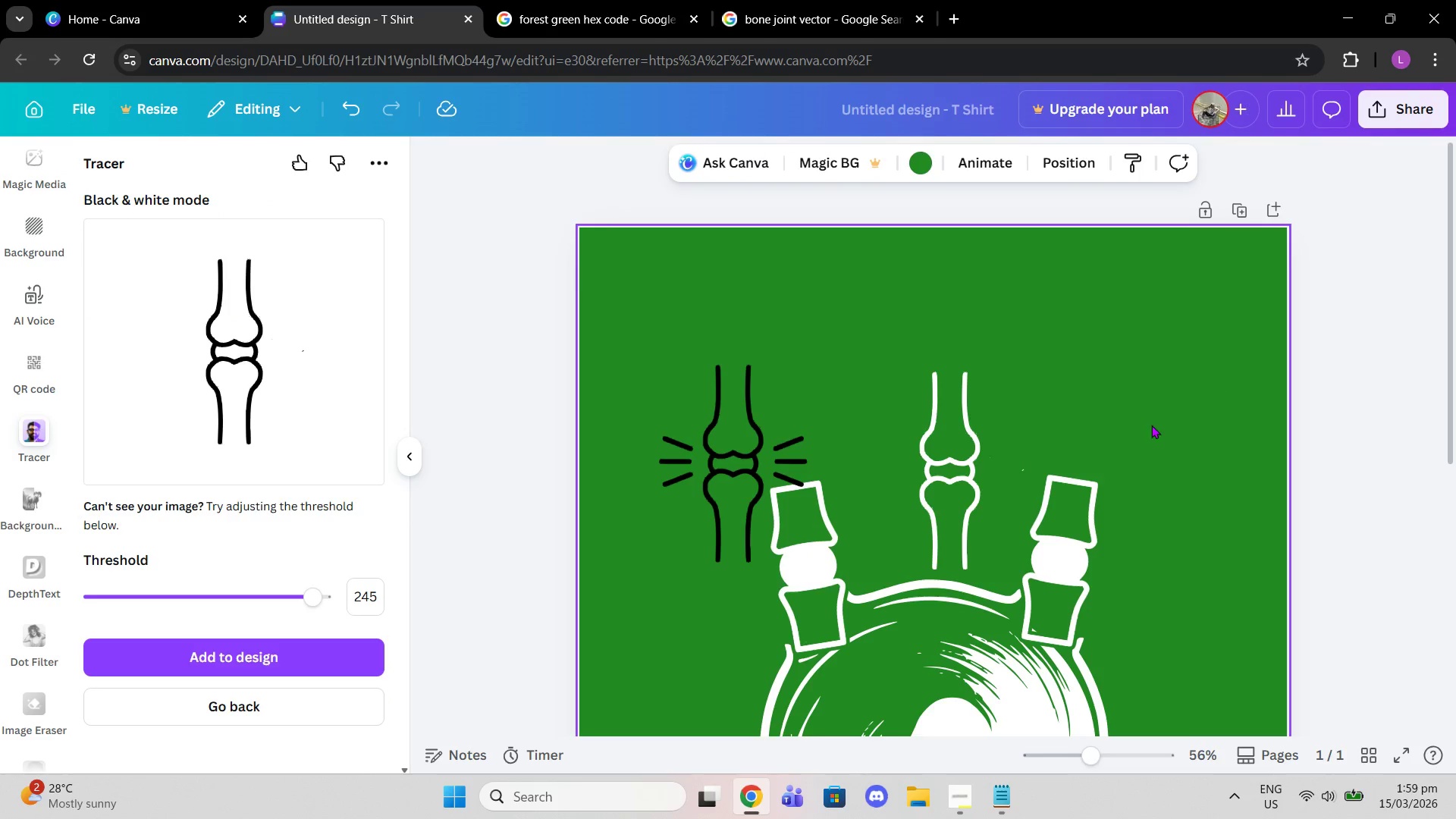 
scroll: coordinate [1102, 447], scroll_direction: down, amount: 2.0
 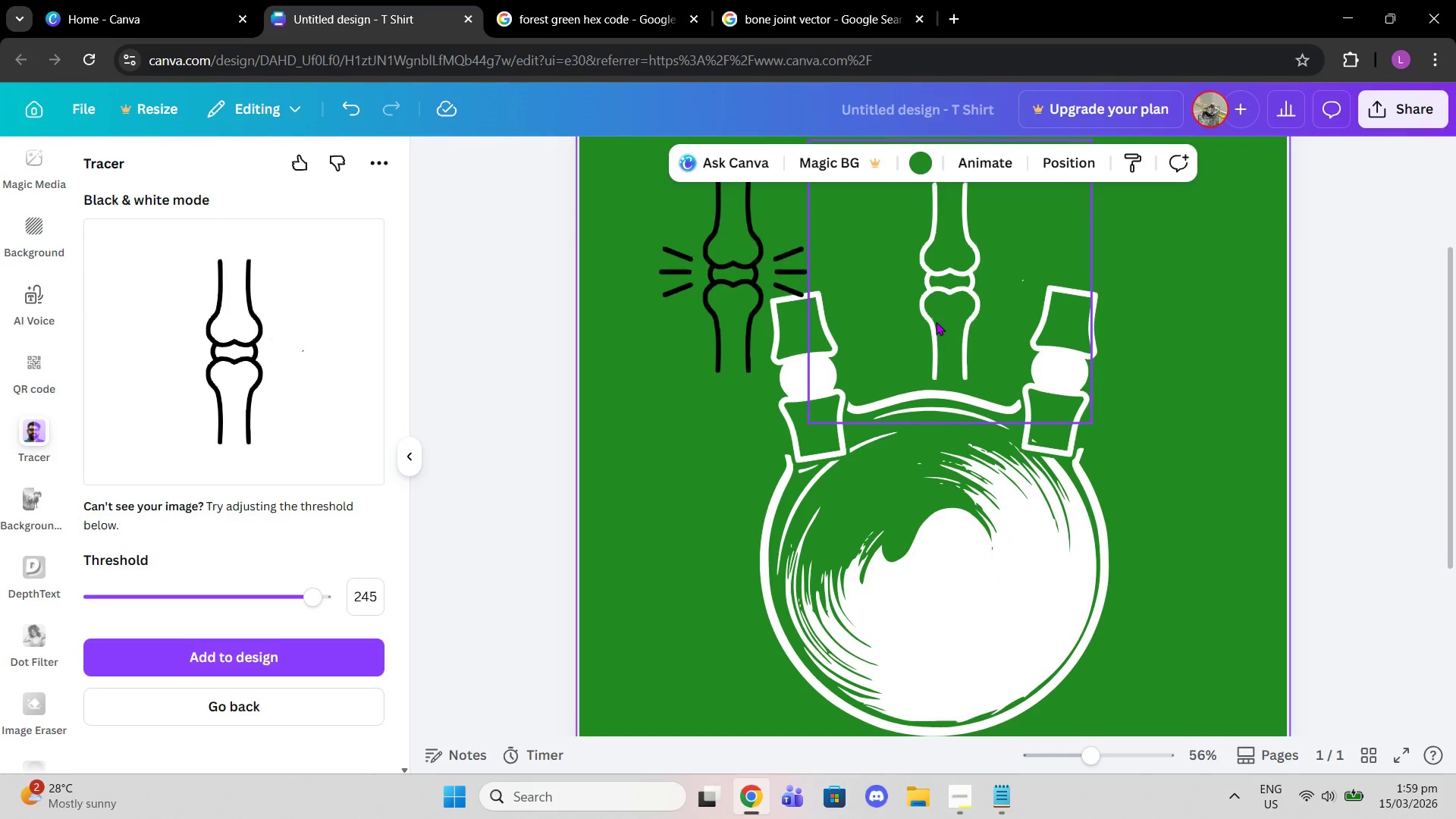 
left_click([936, 321])
 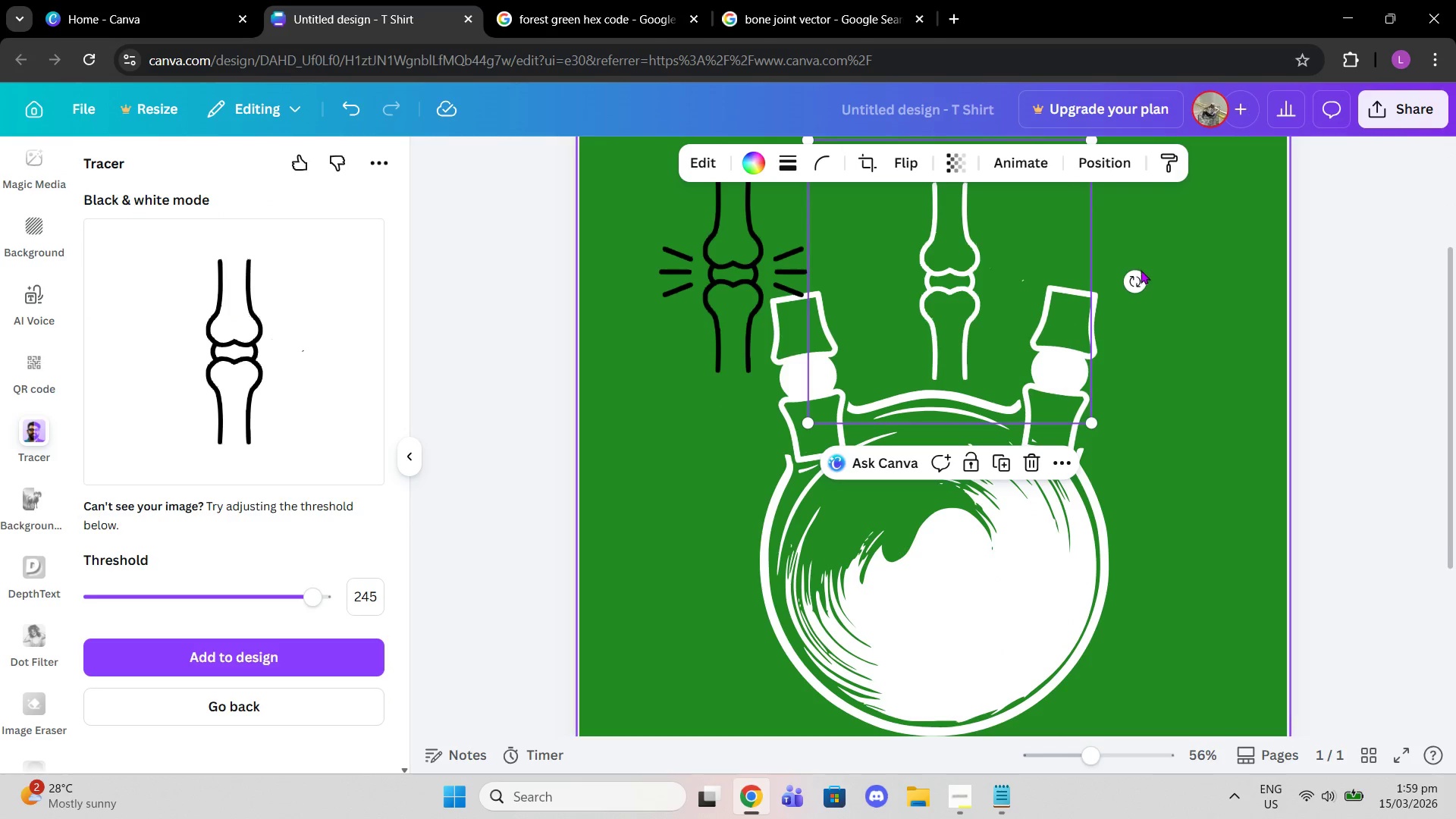 
left_click_drag(start_coordinate=[1136, 281], to_coordinate=[948, 388])
 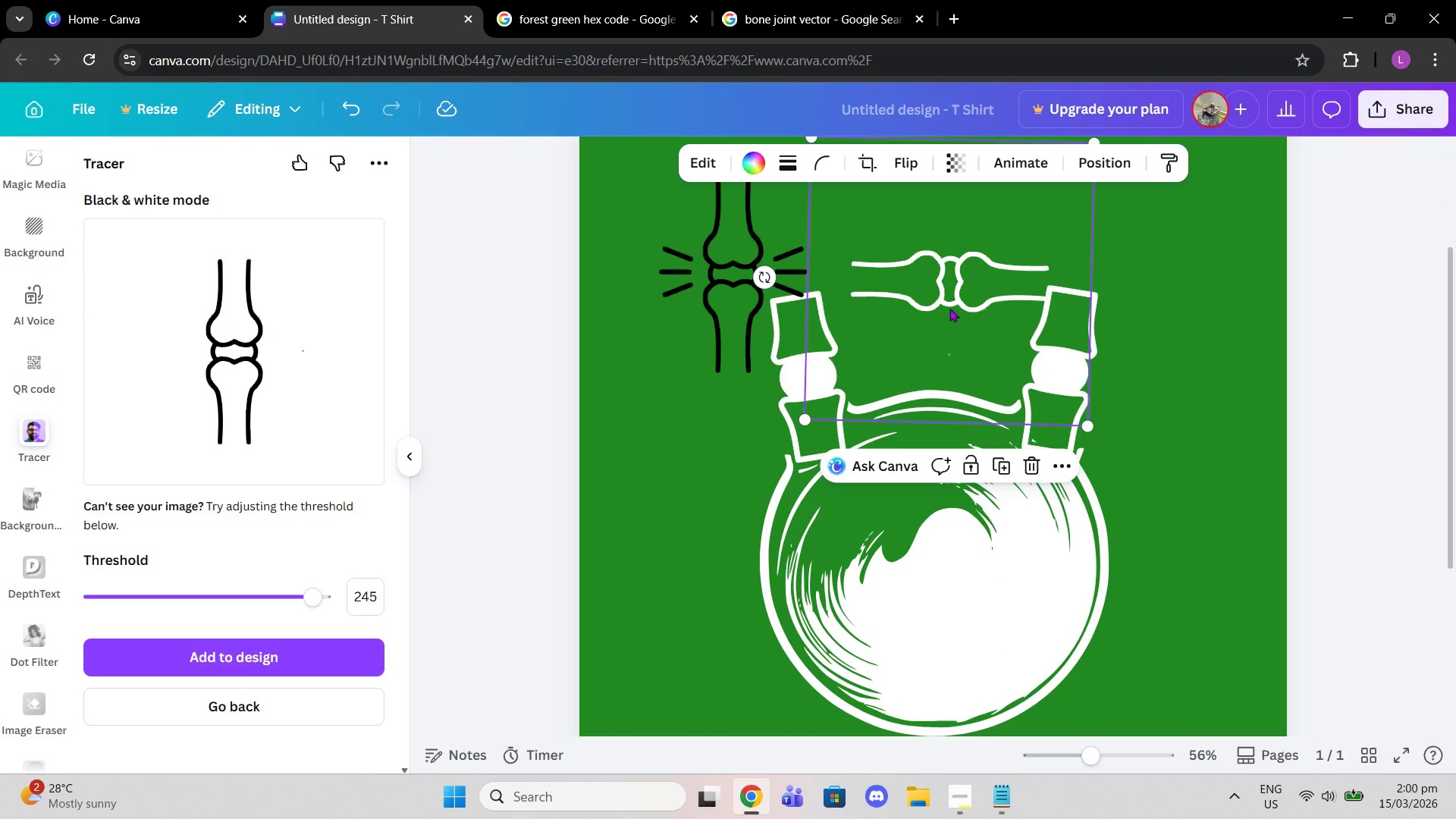 
left_click_drag(start_coordinate=[949, 308], to_coordinate=[924, 317])
 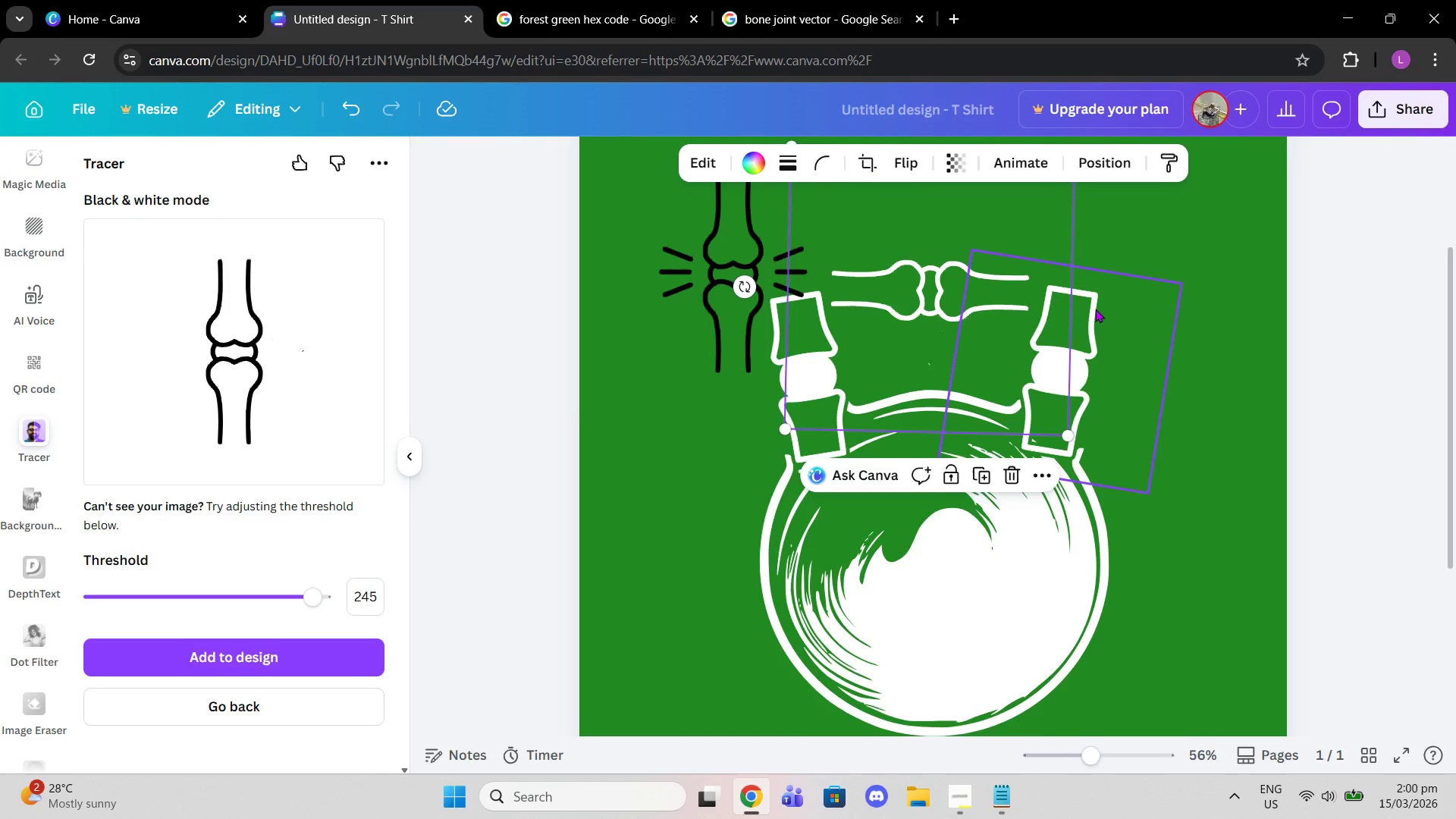 
scroll: coordinate [1095, 309], scroll_direction: up, amount: 1.0
 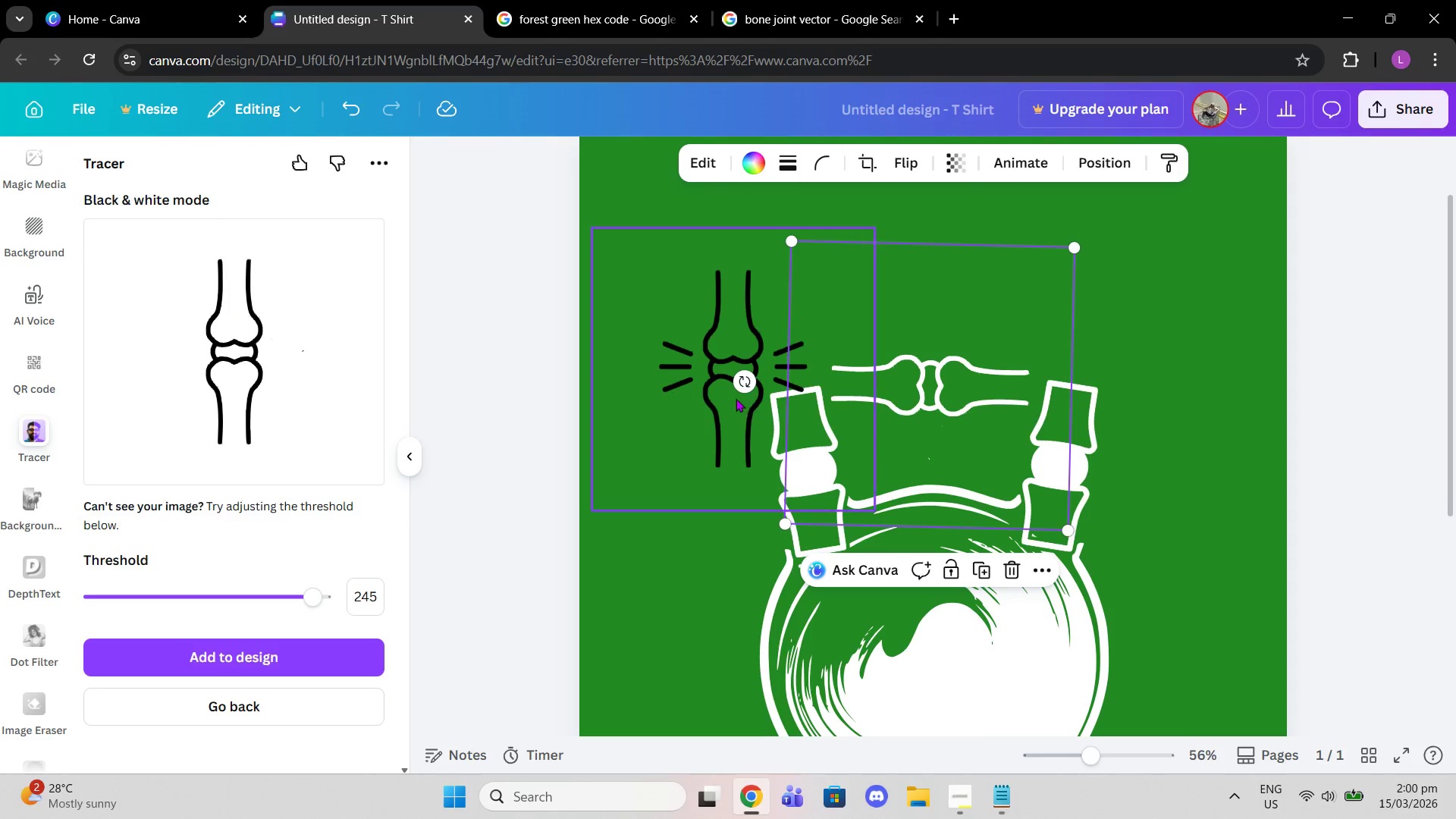 
left_click_drag(start_coordinate=[746, 384], to_coordinate=[746, 391])
 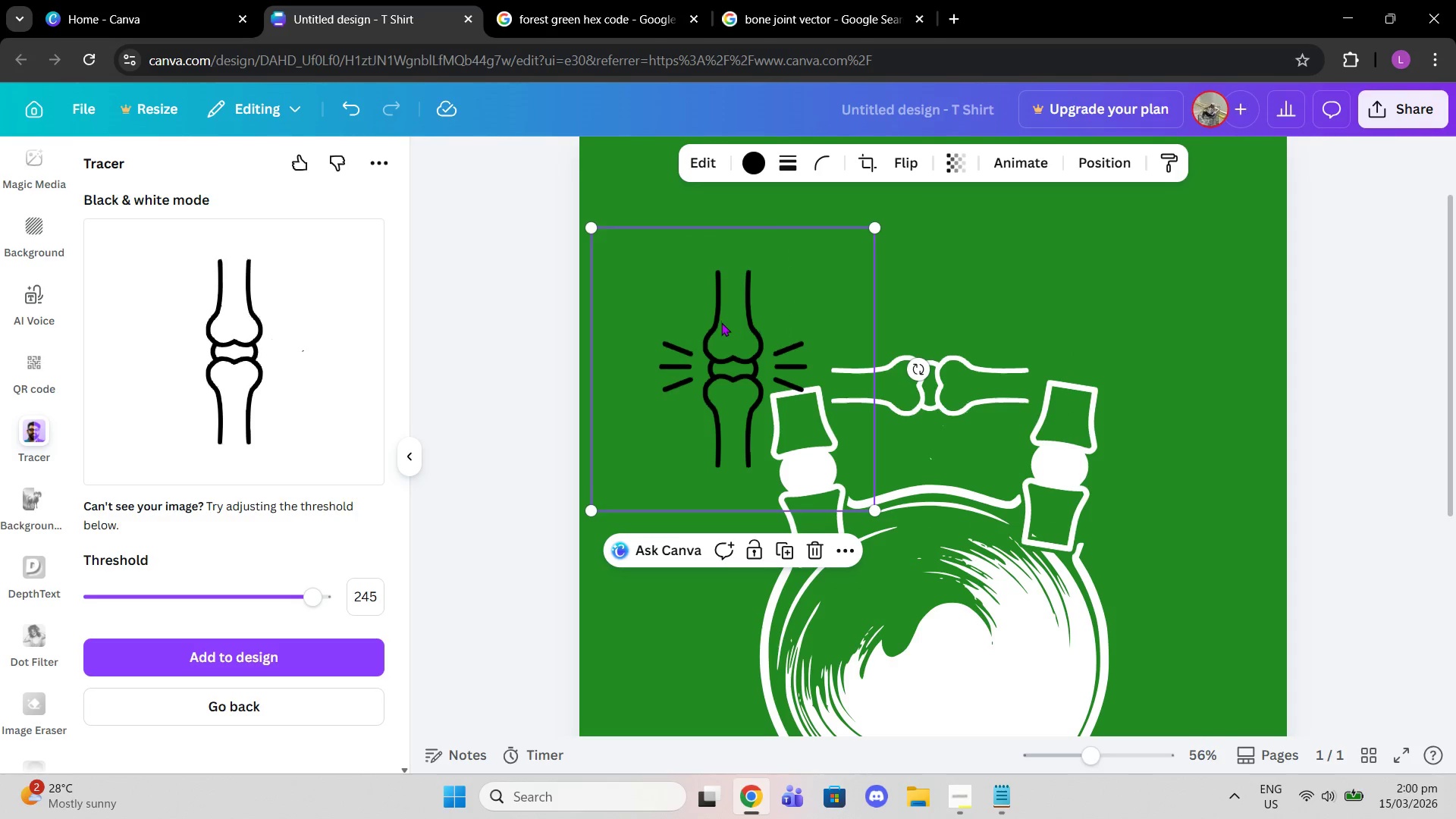 
left_click_drag(start_coordinate=[721, 328], to_coordinate=[576, 131])
 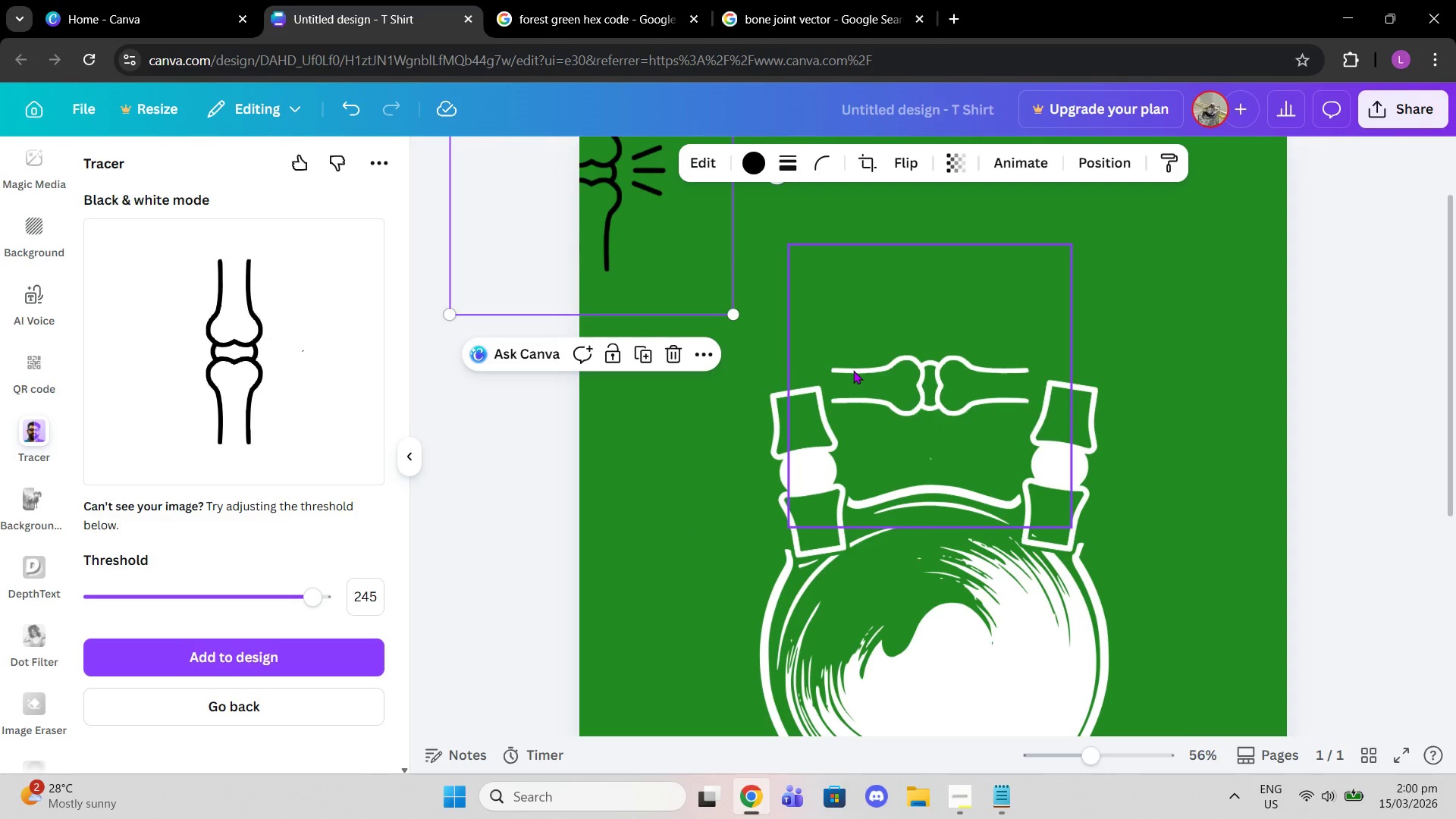 
left_click([853, 370])
 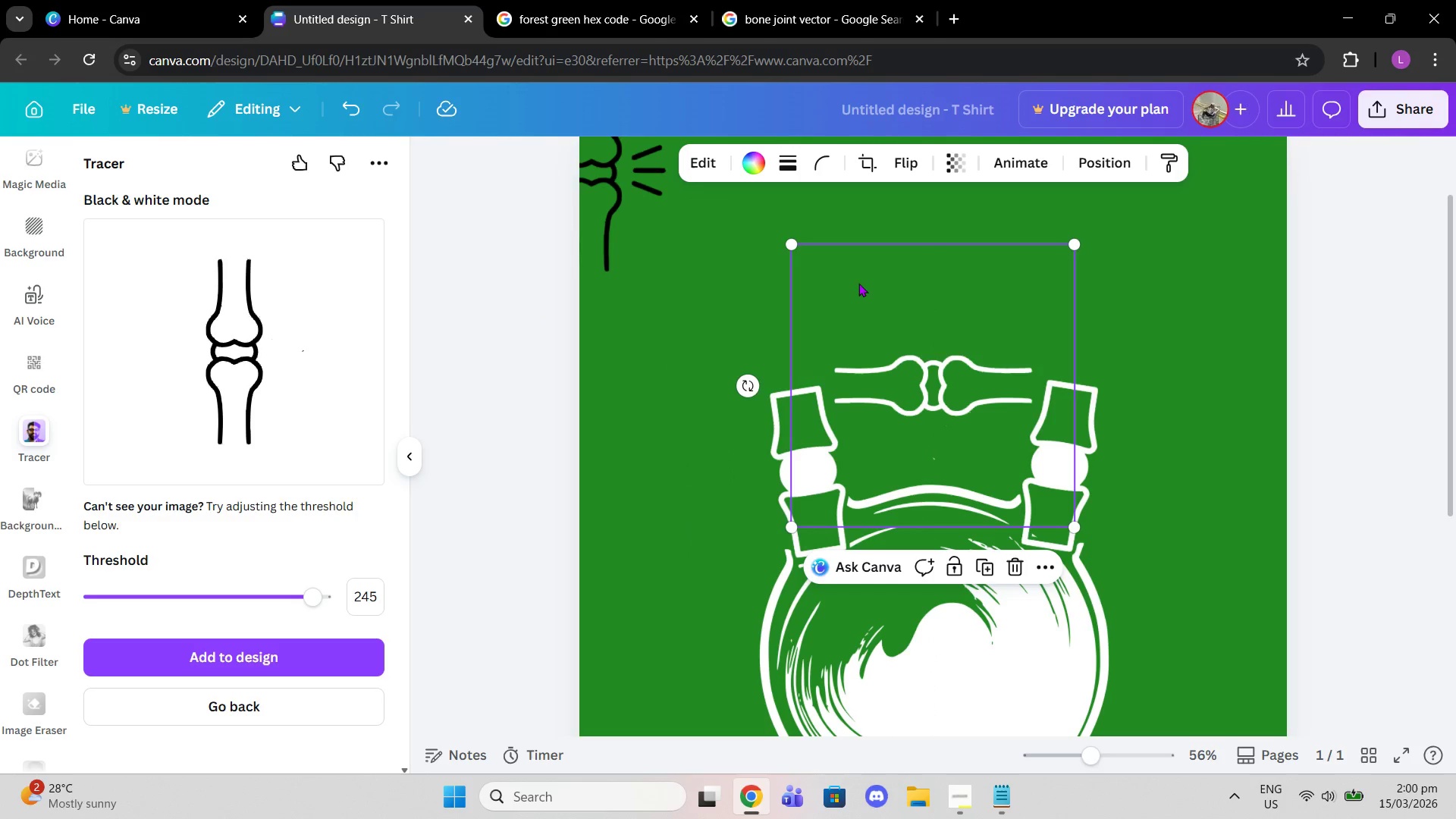 
left_click_drag(start_coordinate=[790, 246], to_coordinate=[757, 215])
 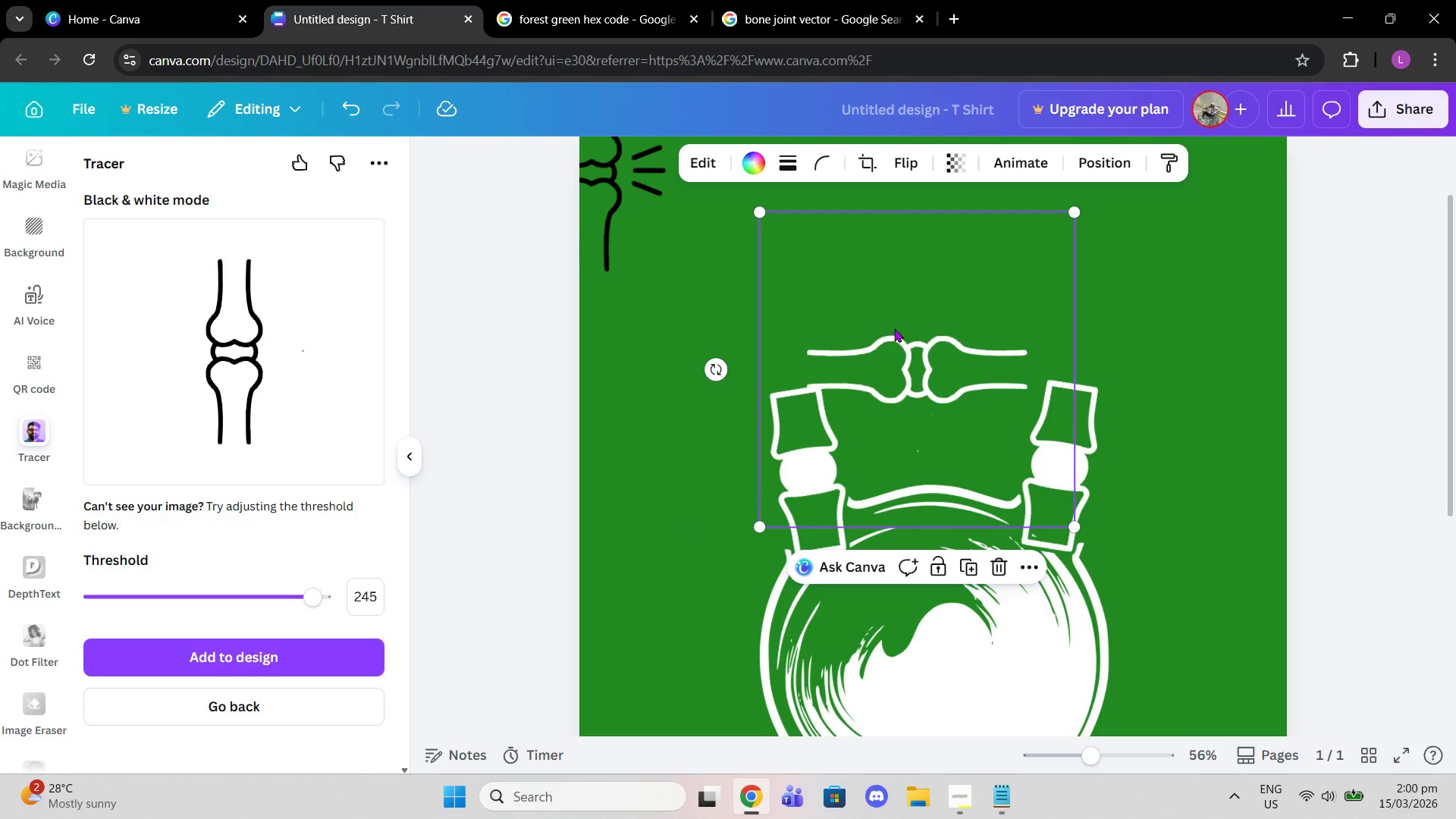 
left_click_drag(start_coordinate=[895, 329], to_coordinate=[912, 334])
 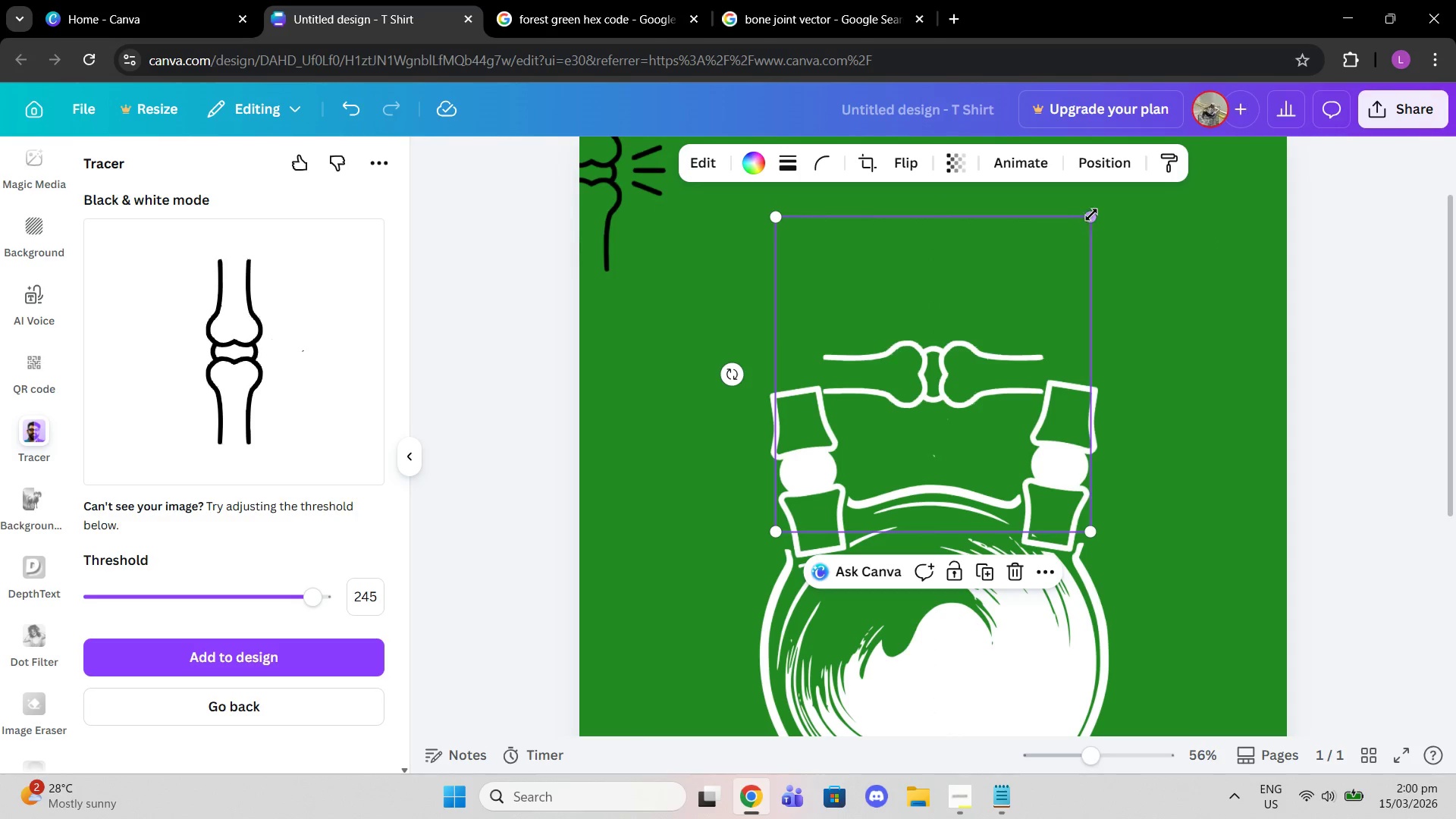 
left_click_drag(start_coordinate=[1094, 215], to_coordinate=[1097, 211])
 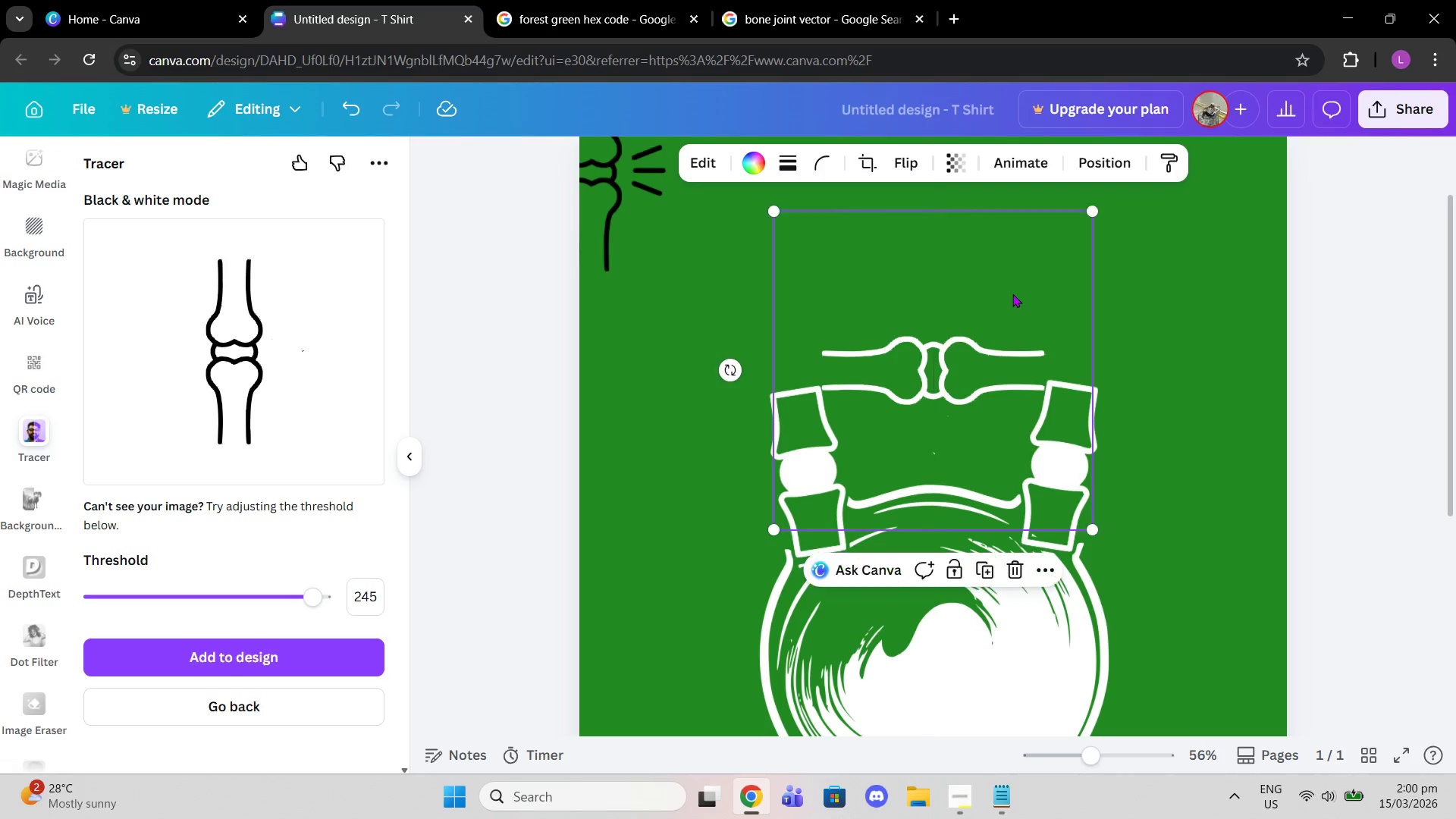 
left_click_drag(start_coordinate=[1098, 209], to_coordinate=[1106, 205])
 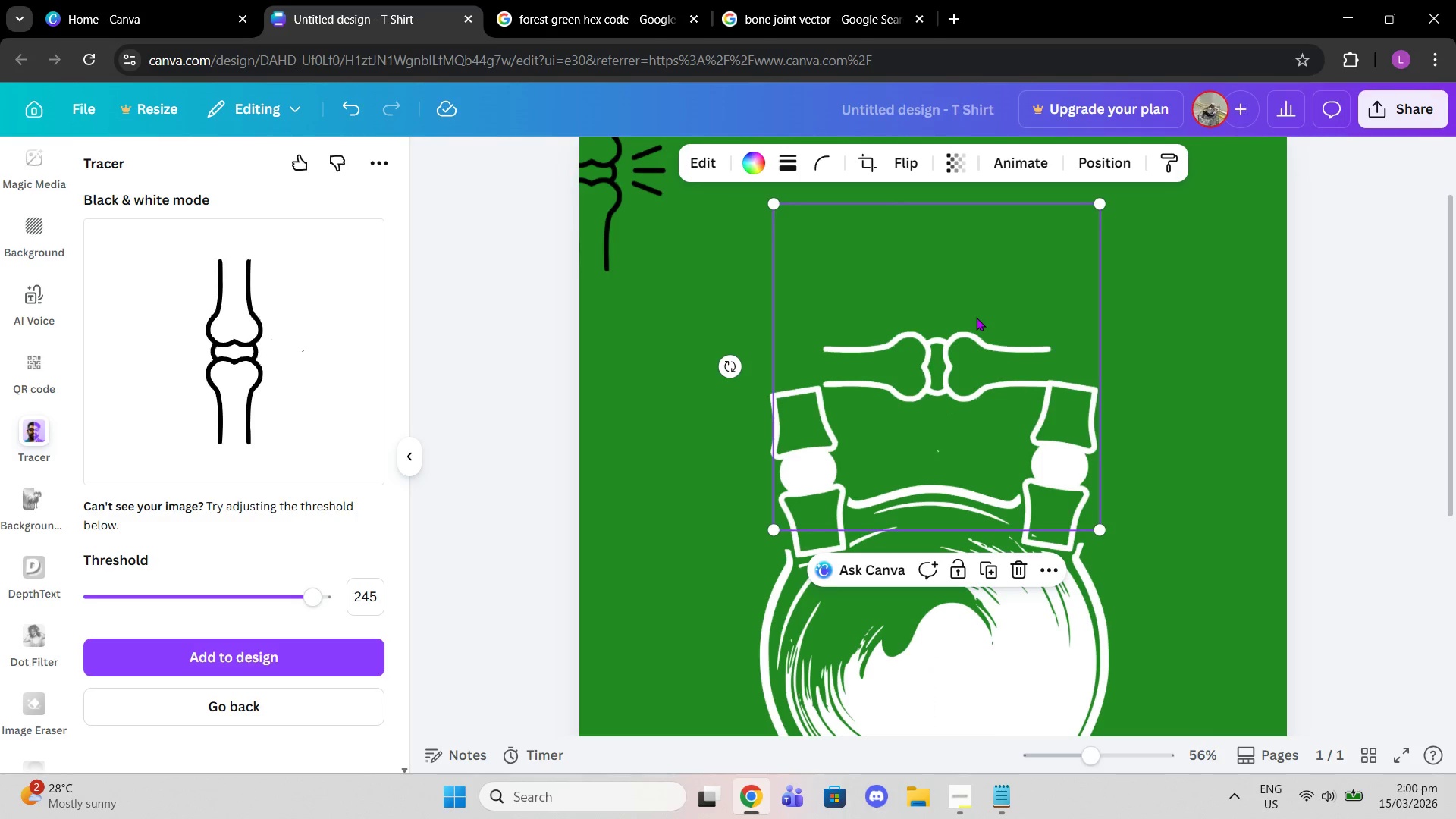 
left_click_drag(start_coordinate=[976, 317], to_coordinate=[974, 313])
 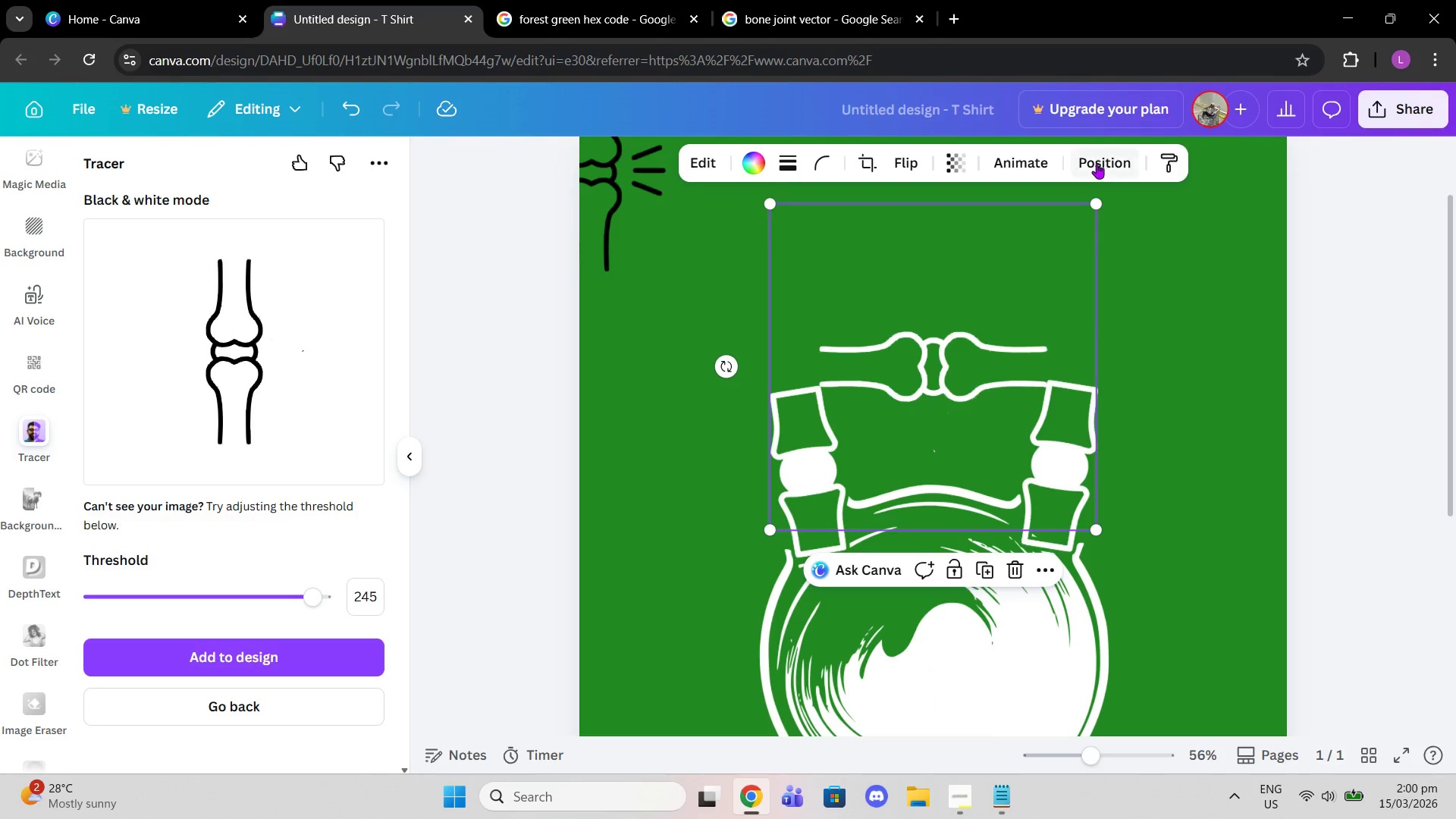 
left_click([1097, 163])
 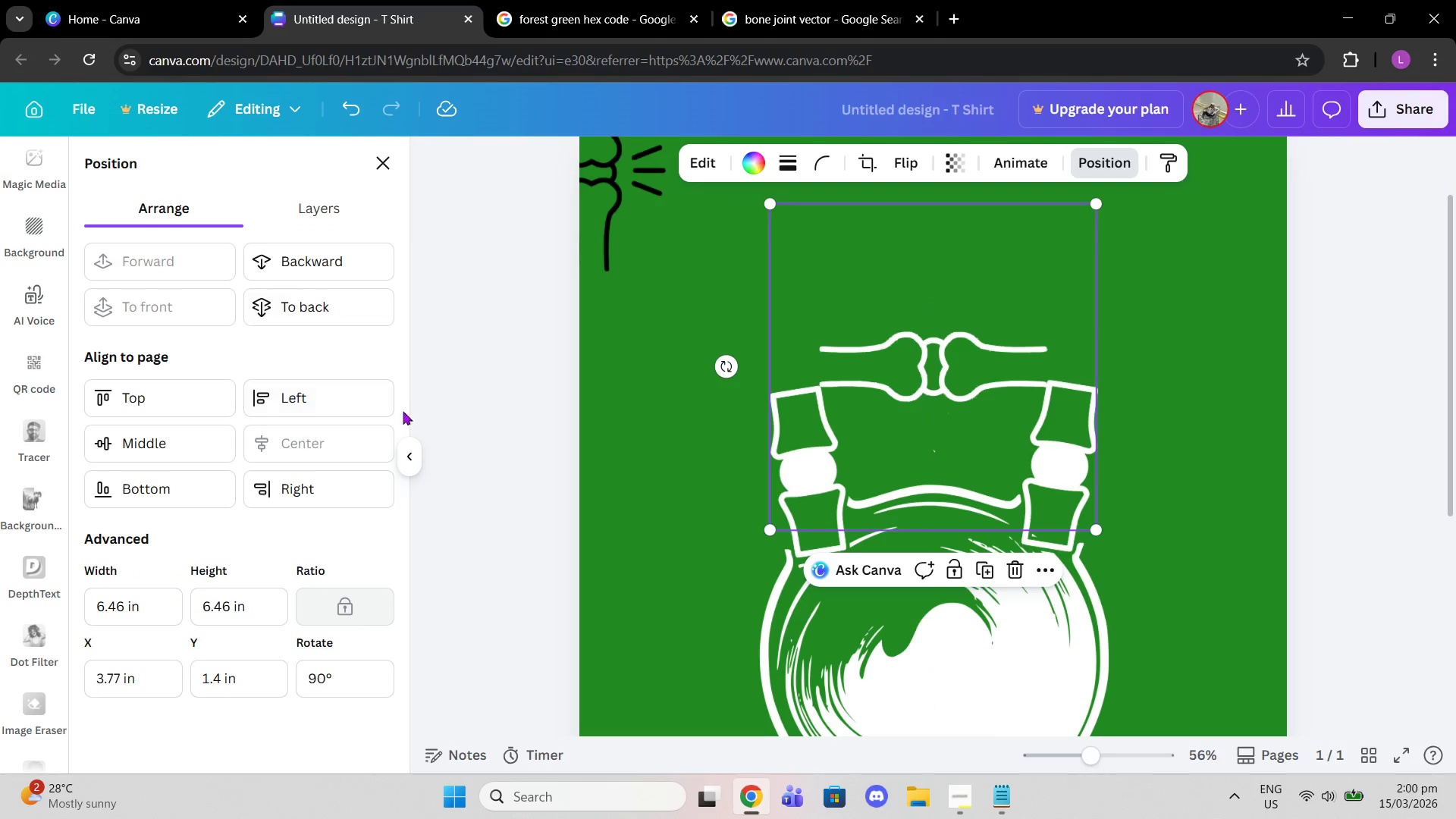 
left_click([1356, 367])
 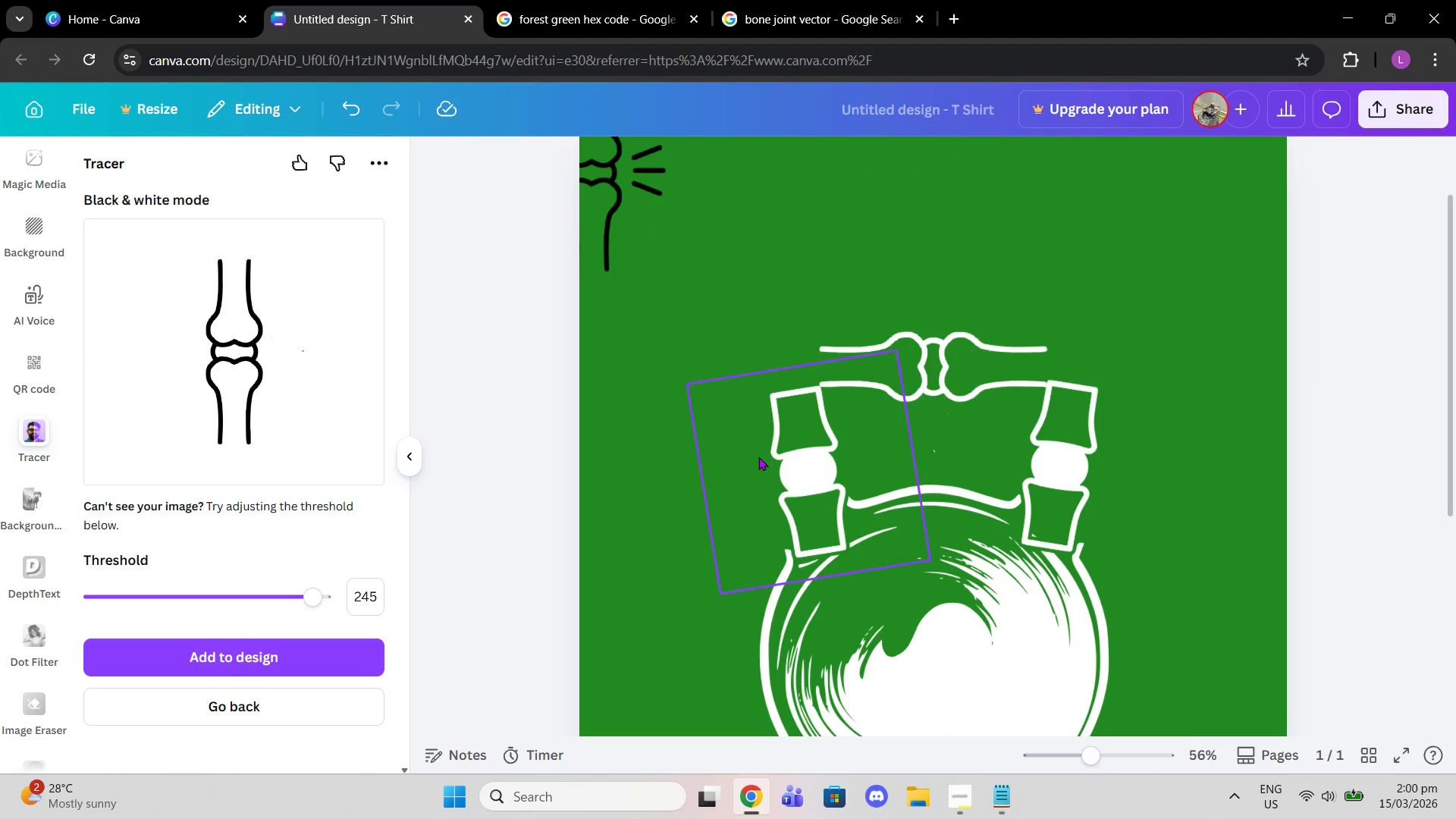 
left_click([746, 440])
 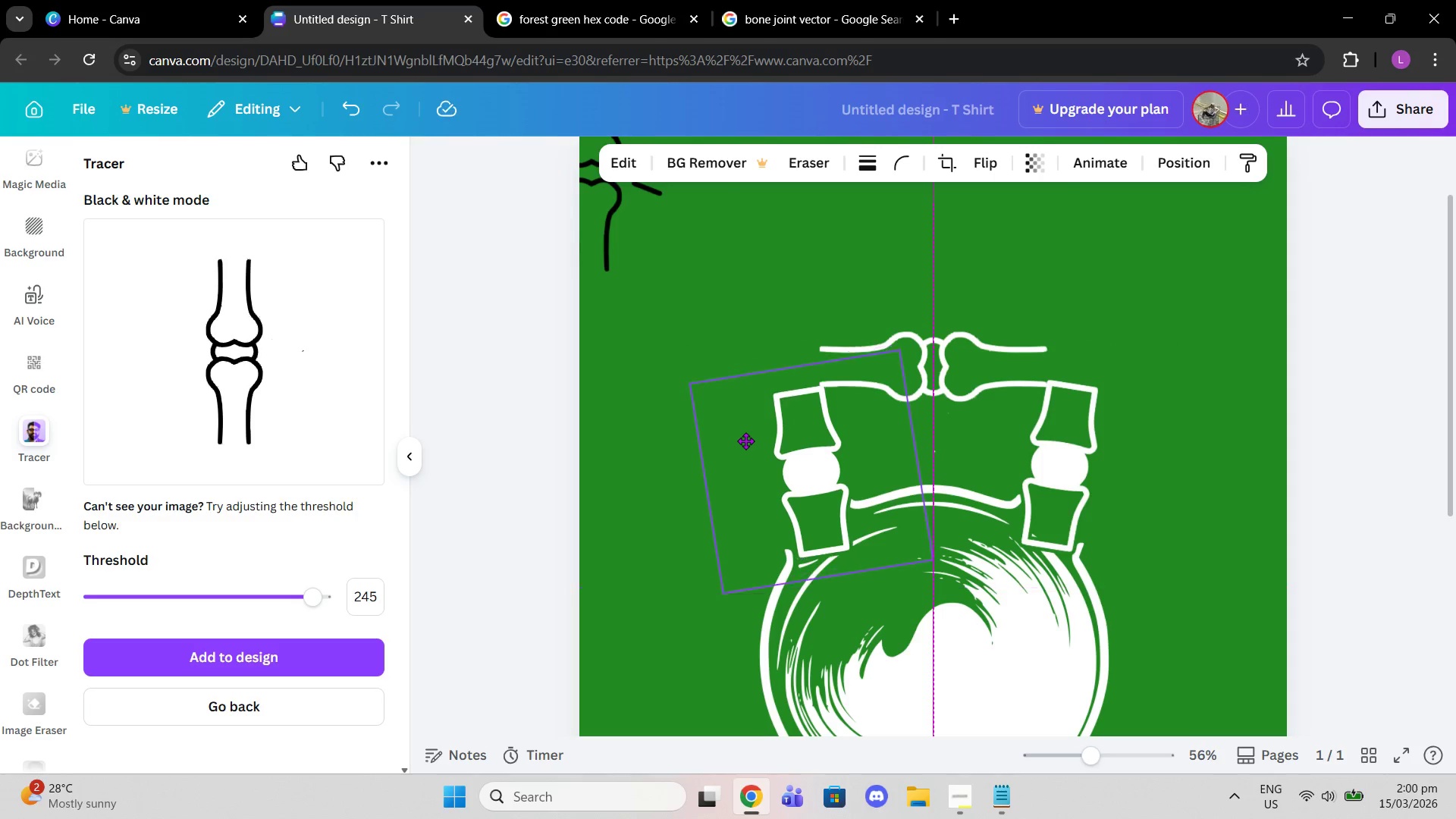 
wait(9.16)
 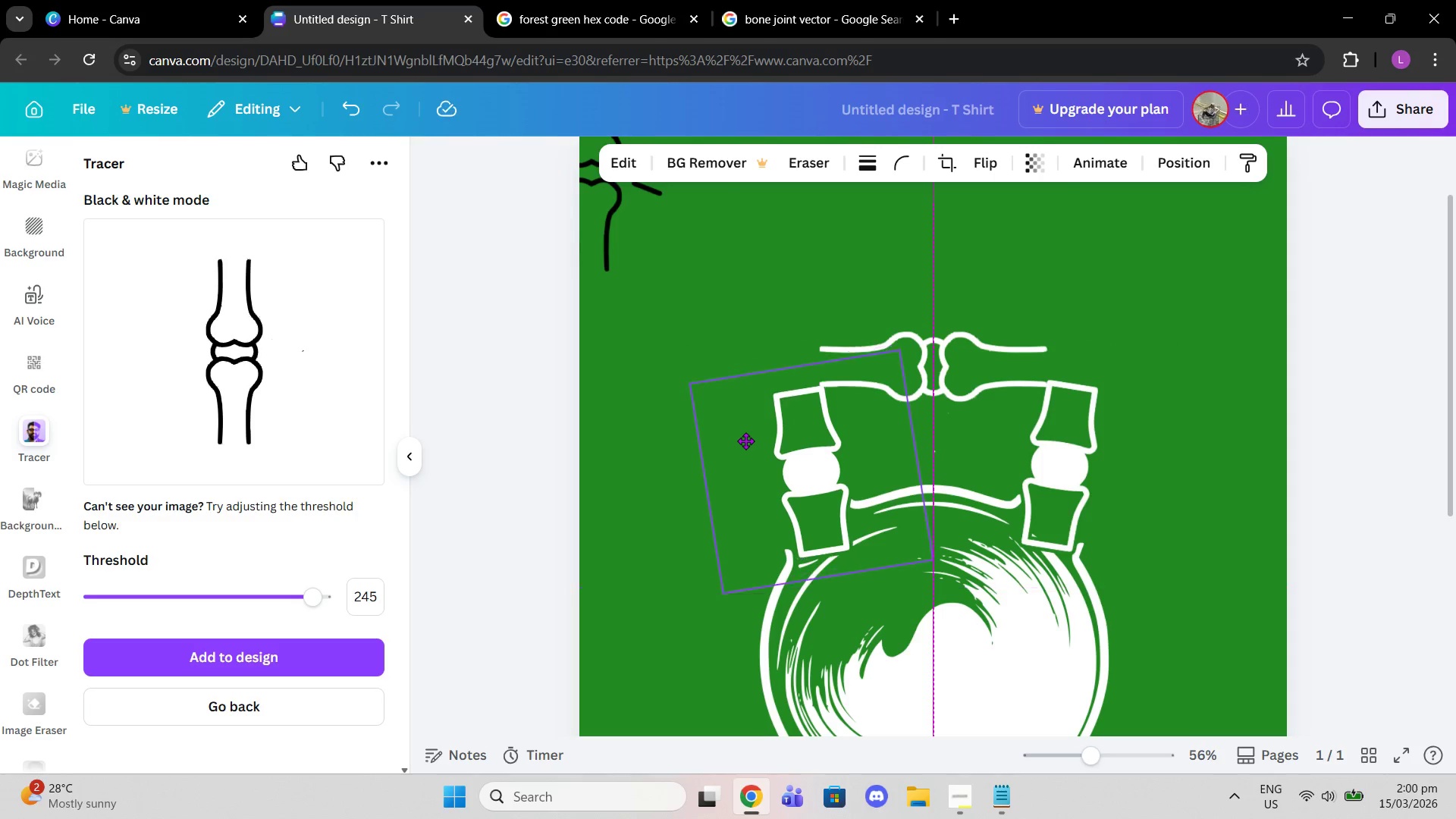 
double_click([1315, 325])
 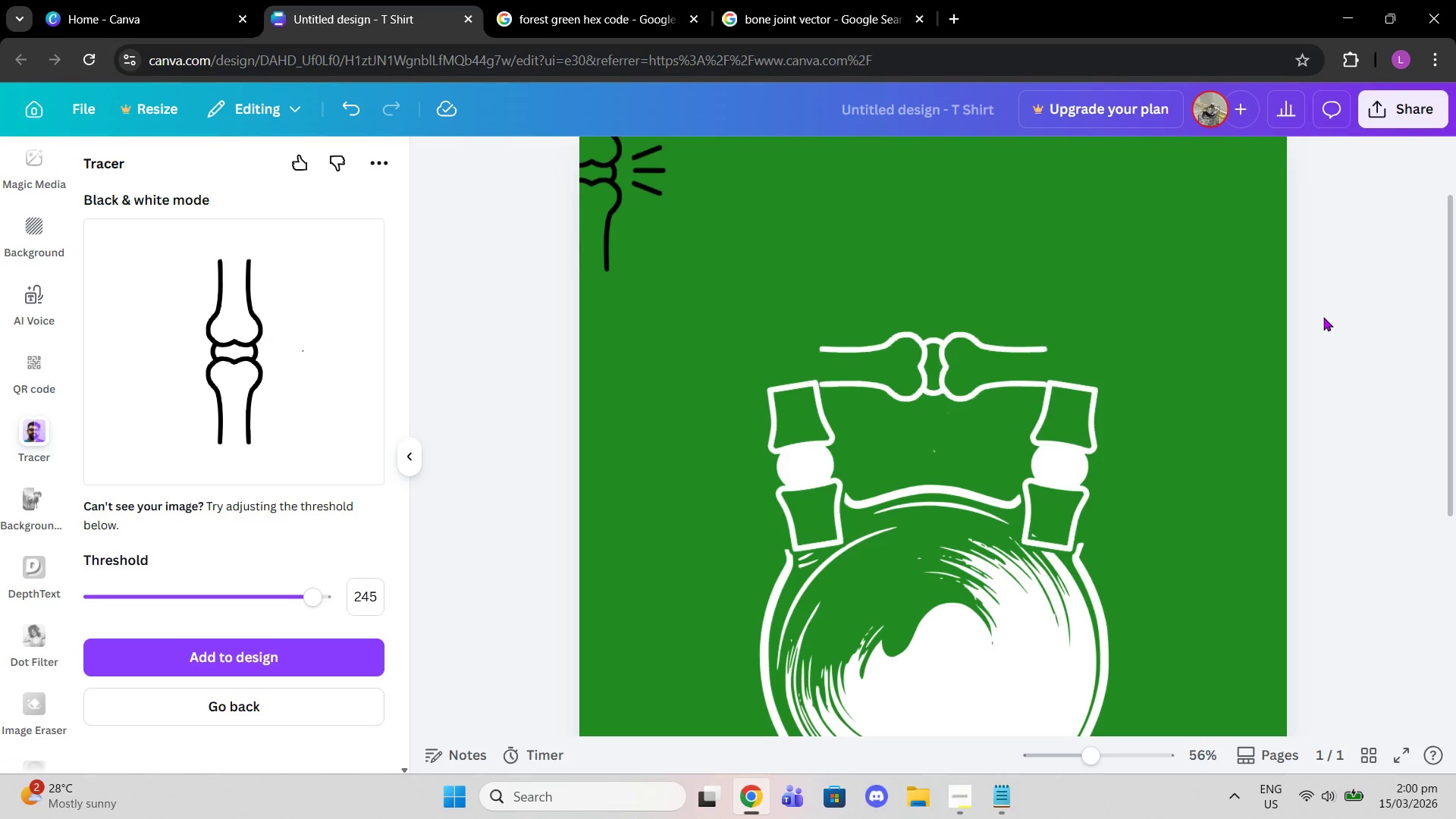 
scroll: coordinate [1334, 322], scroll_direction: down, amount: 1.0
 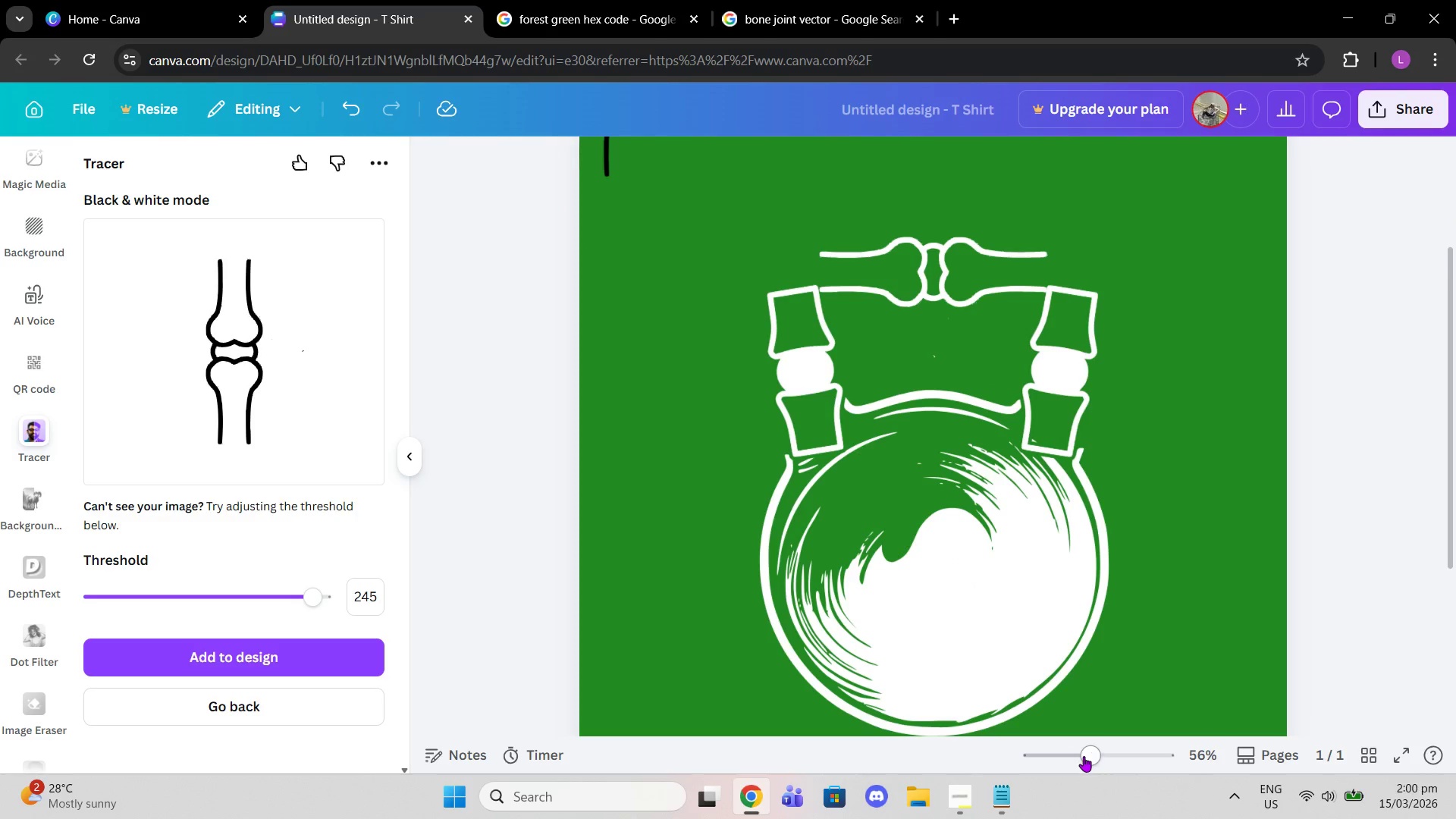 
left_click_drag(start_coordinate=[1081, 758], to_coordinate=[1087, 760])
 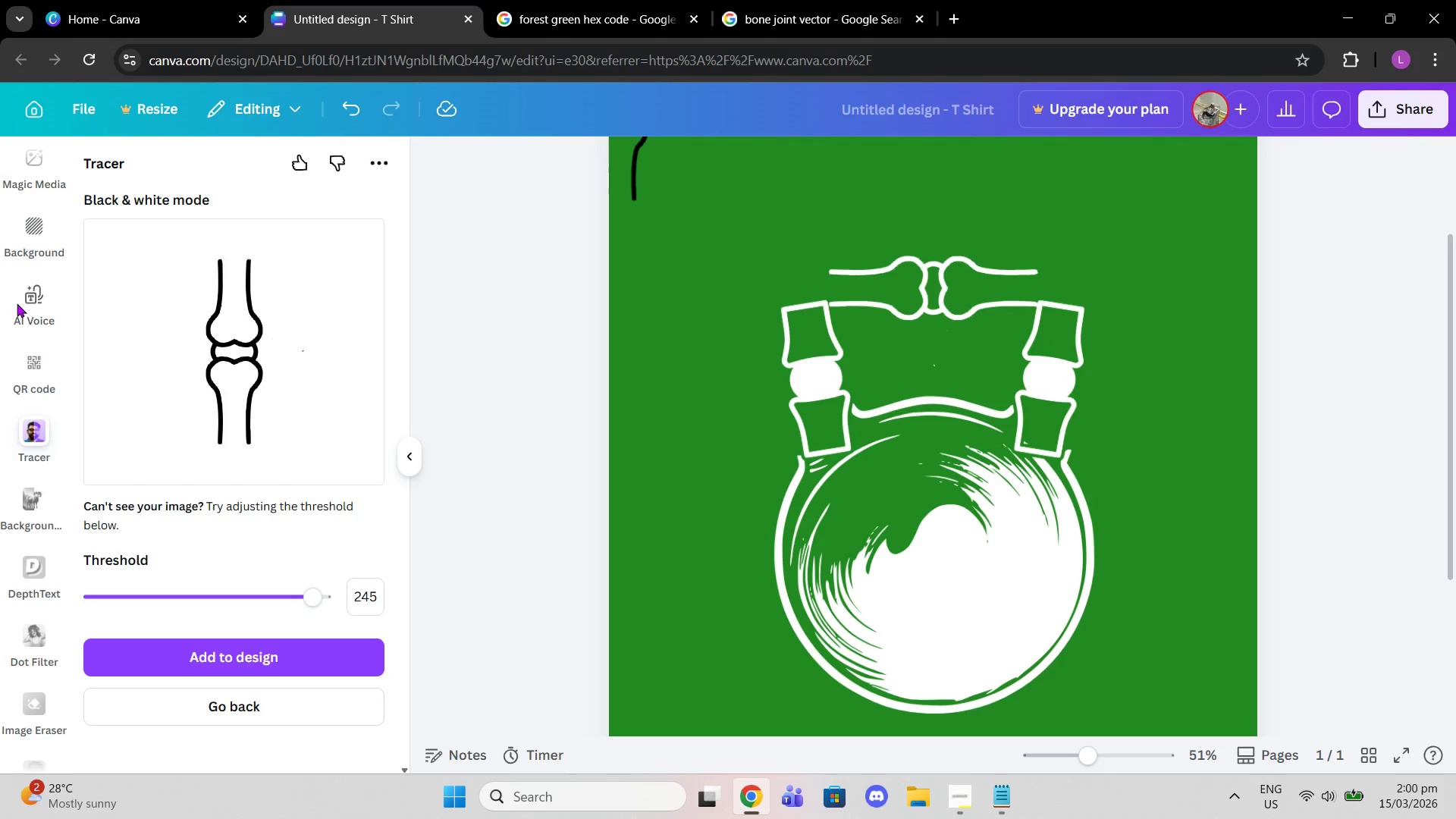 
scroll: coordinate [29, 262], scroll_direction: up, amount: 6.0
 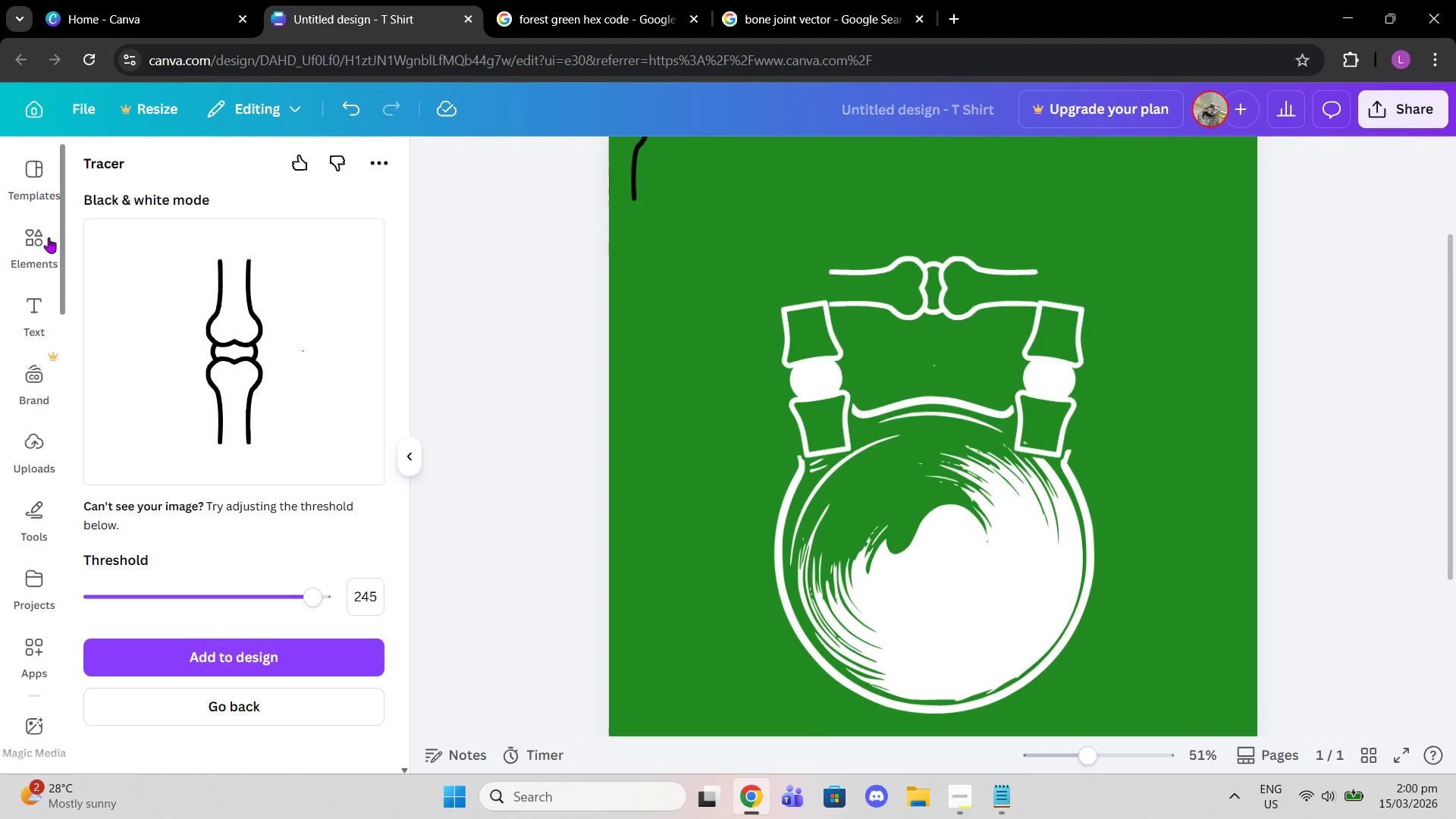 
left_click([42, 219])
 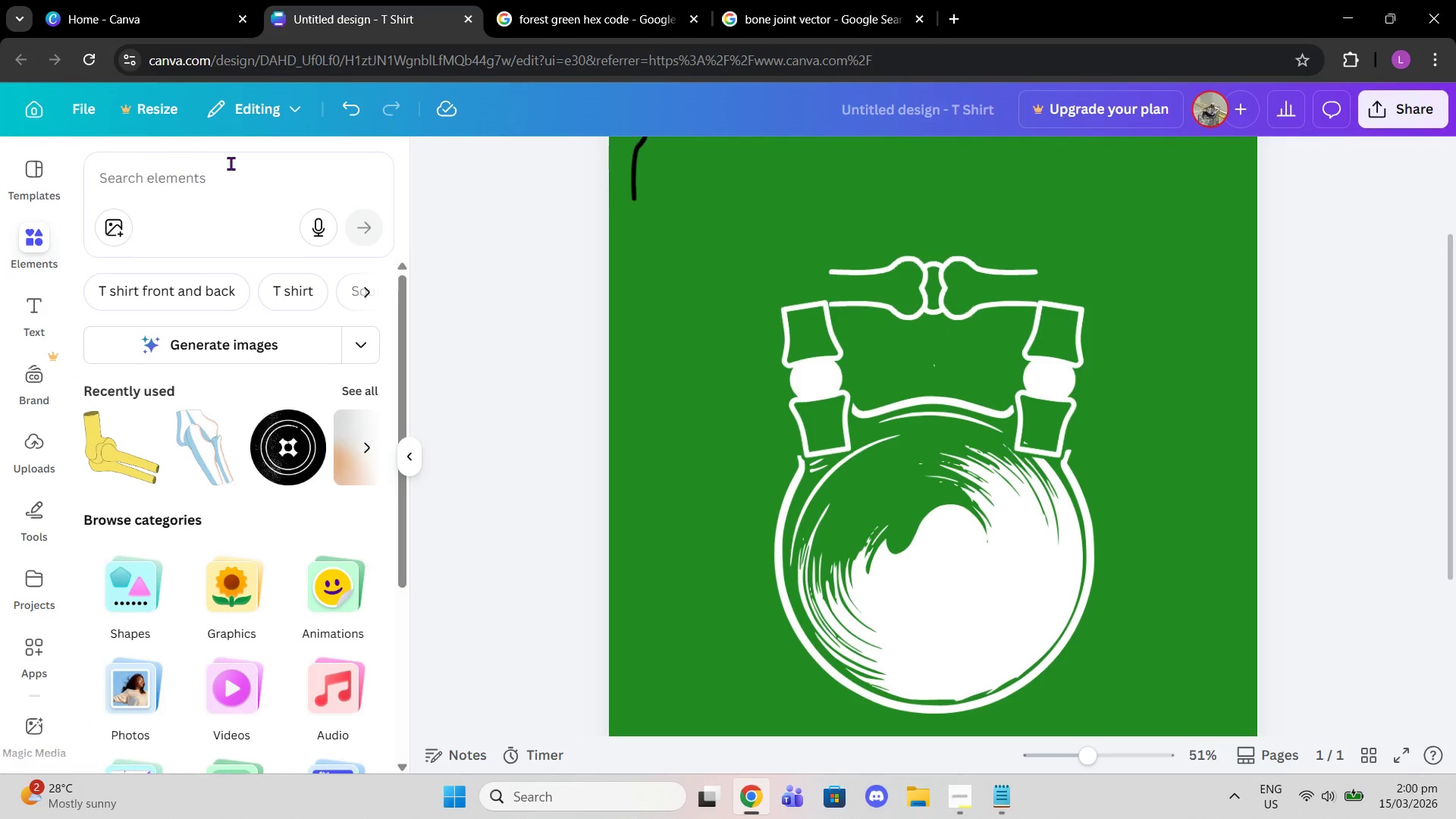 
left_click([236, 196])
 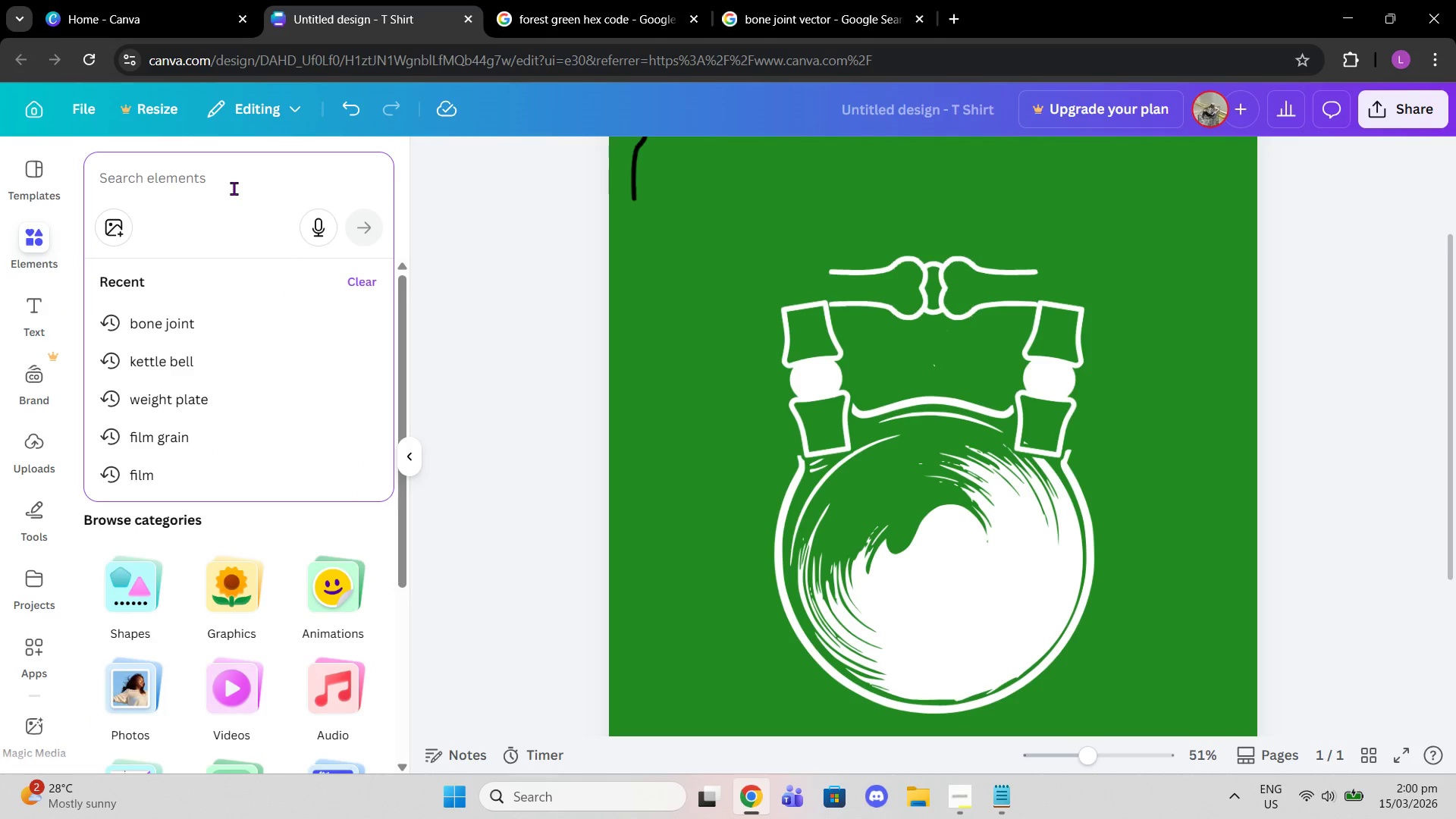 
type(line)
 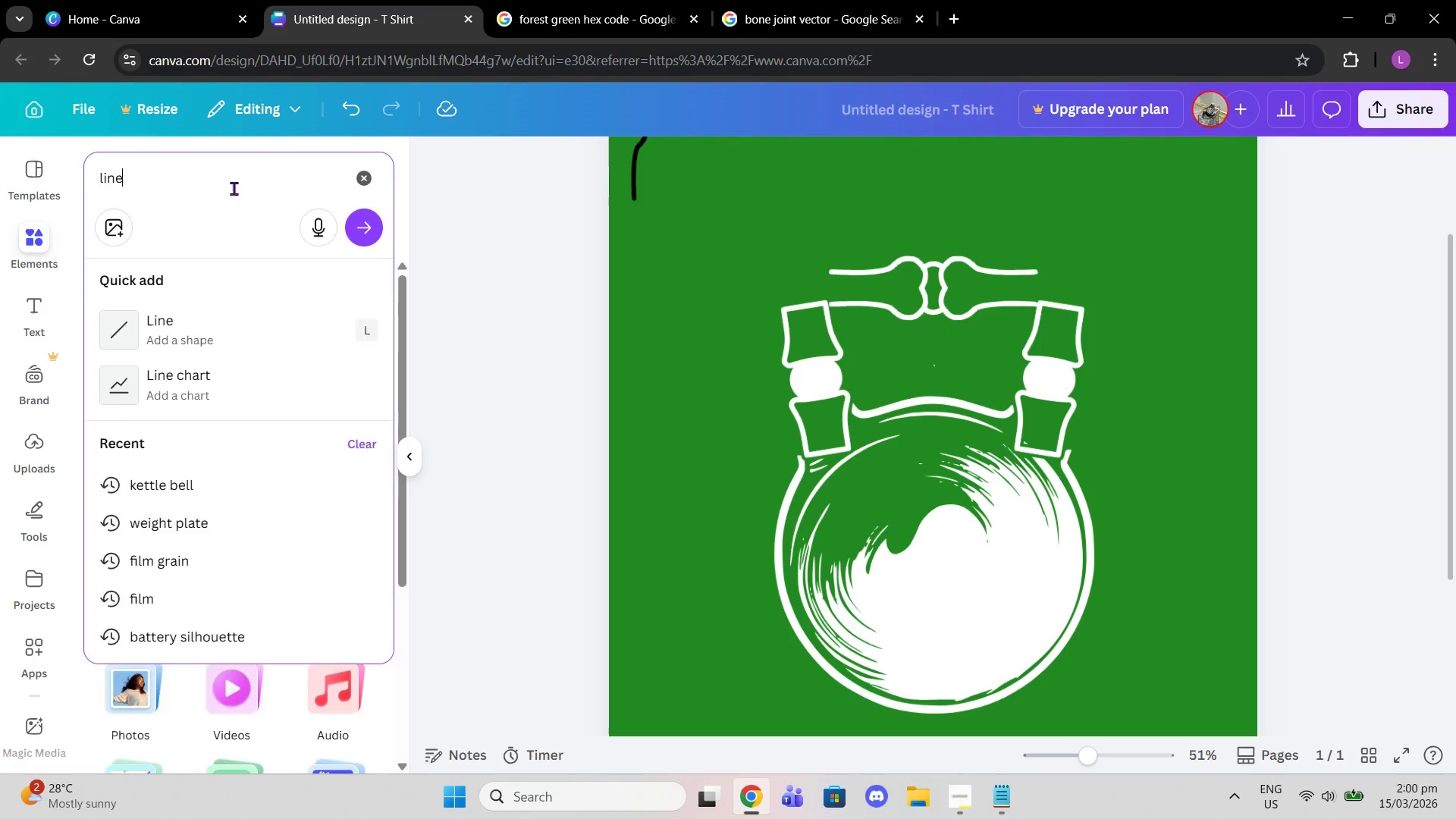 
key(Enter)
 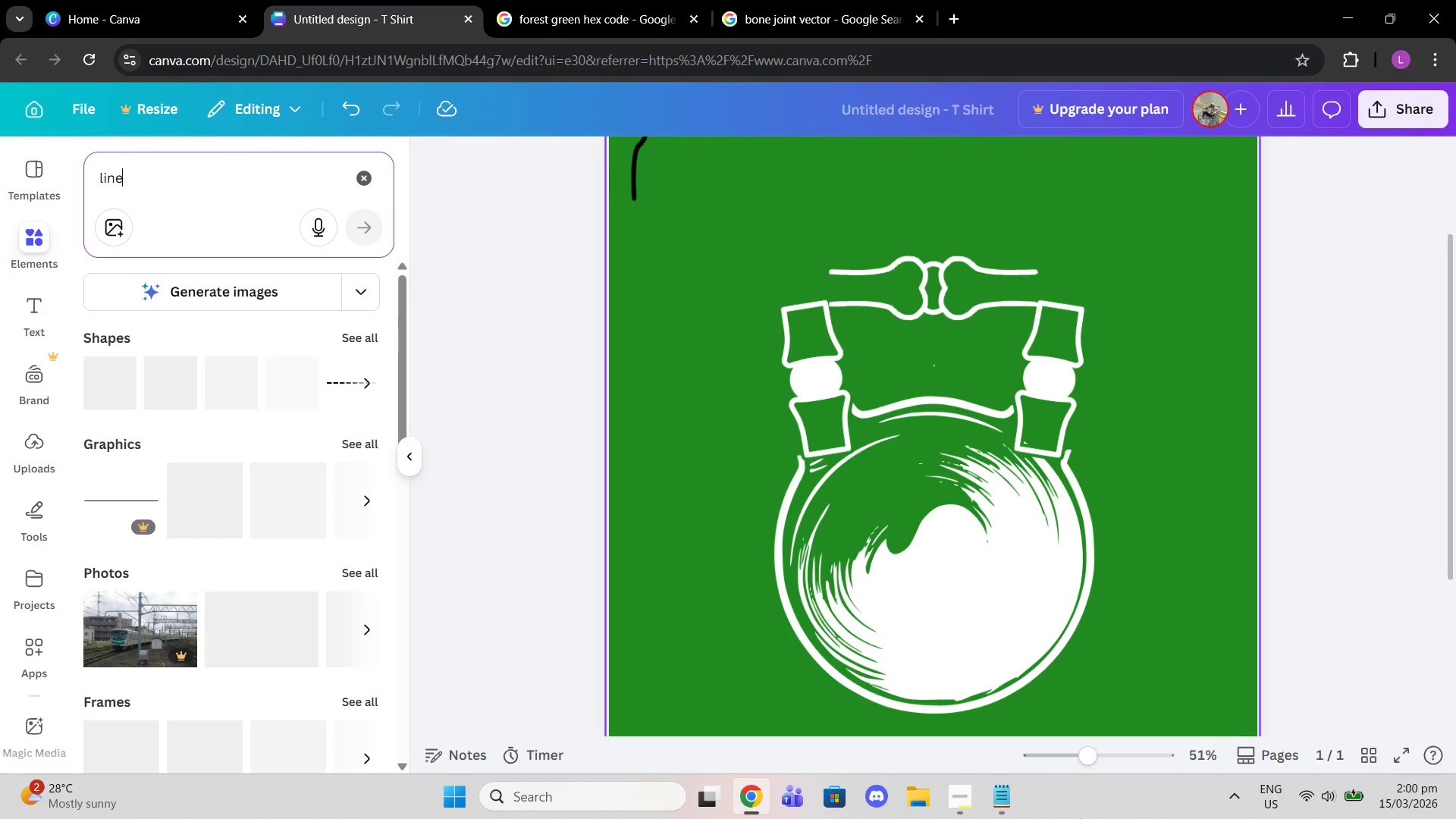 
left_click([952, 816])